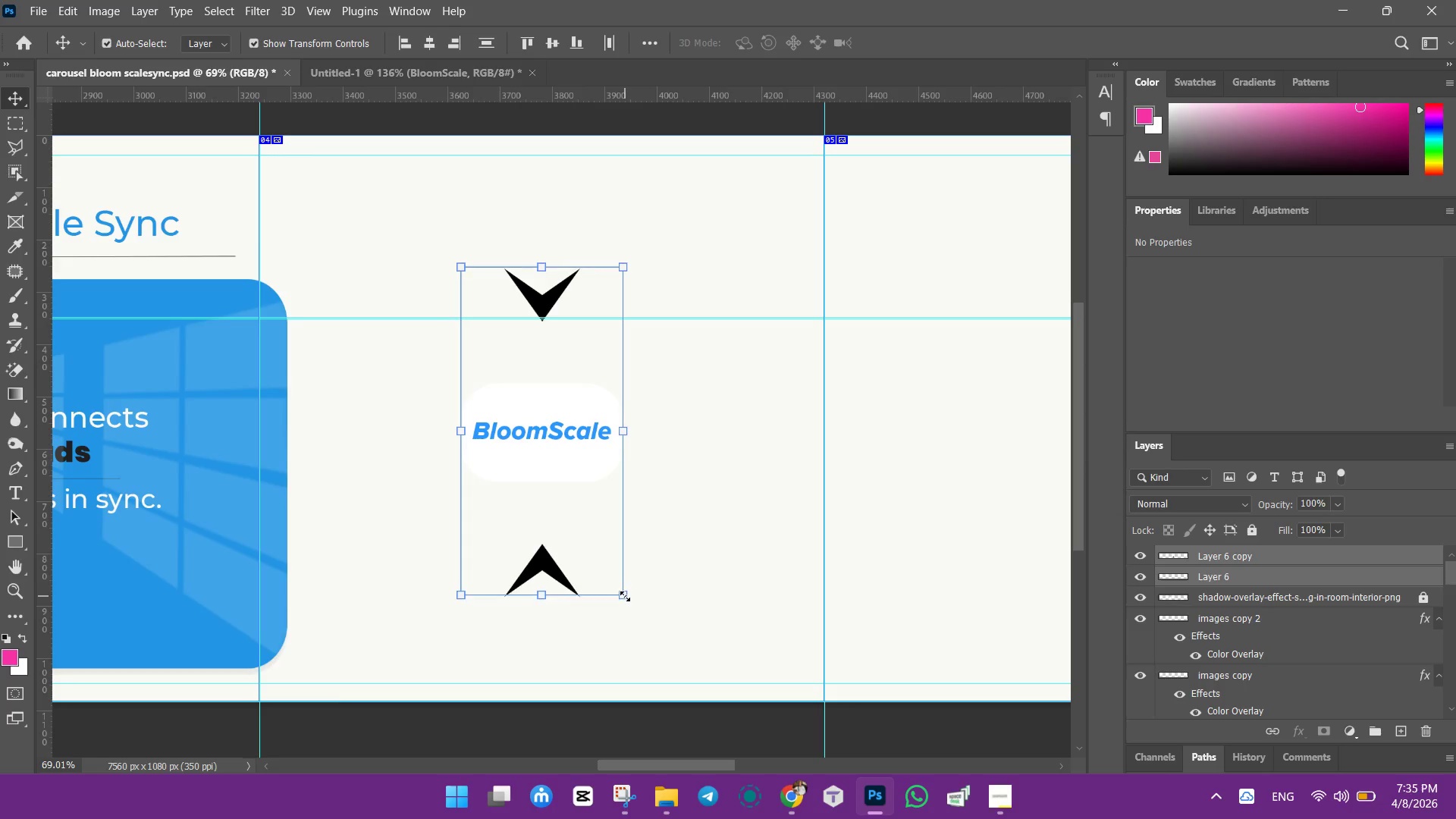 
key(ArrowUp)
 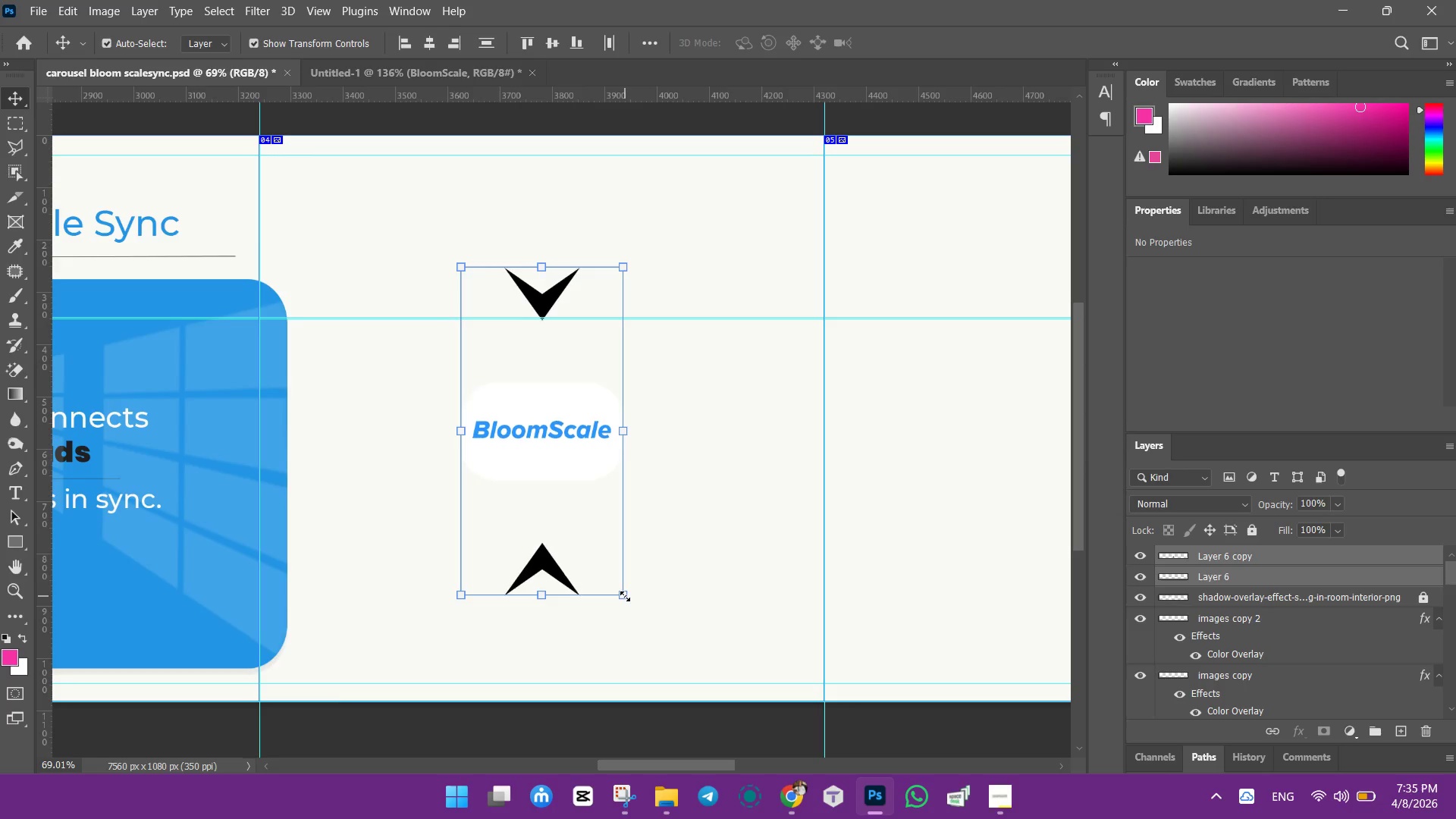 
key(ArrowUp)
 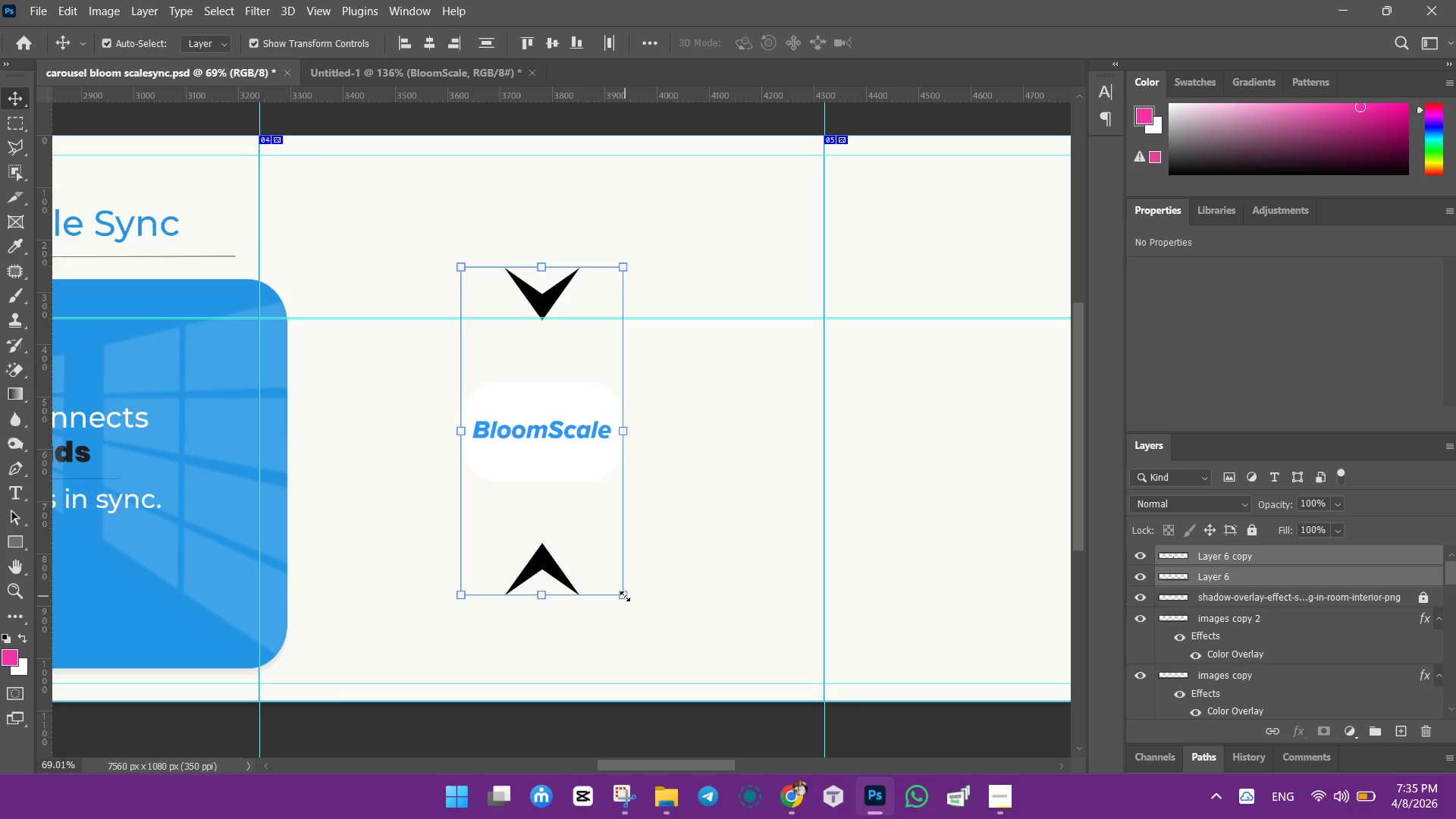 
key(ArrowUp)
 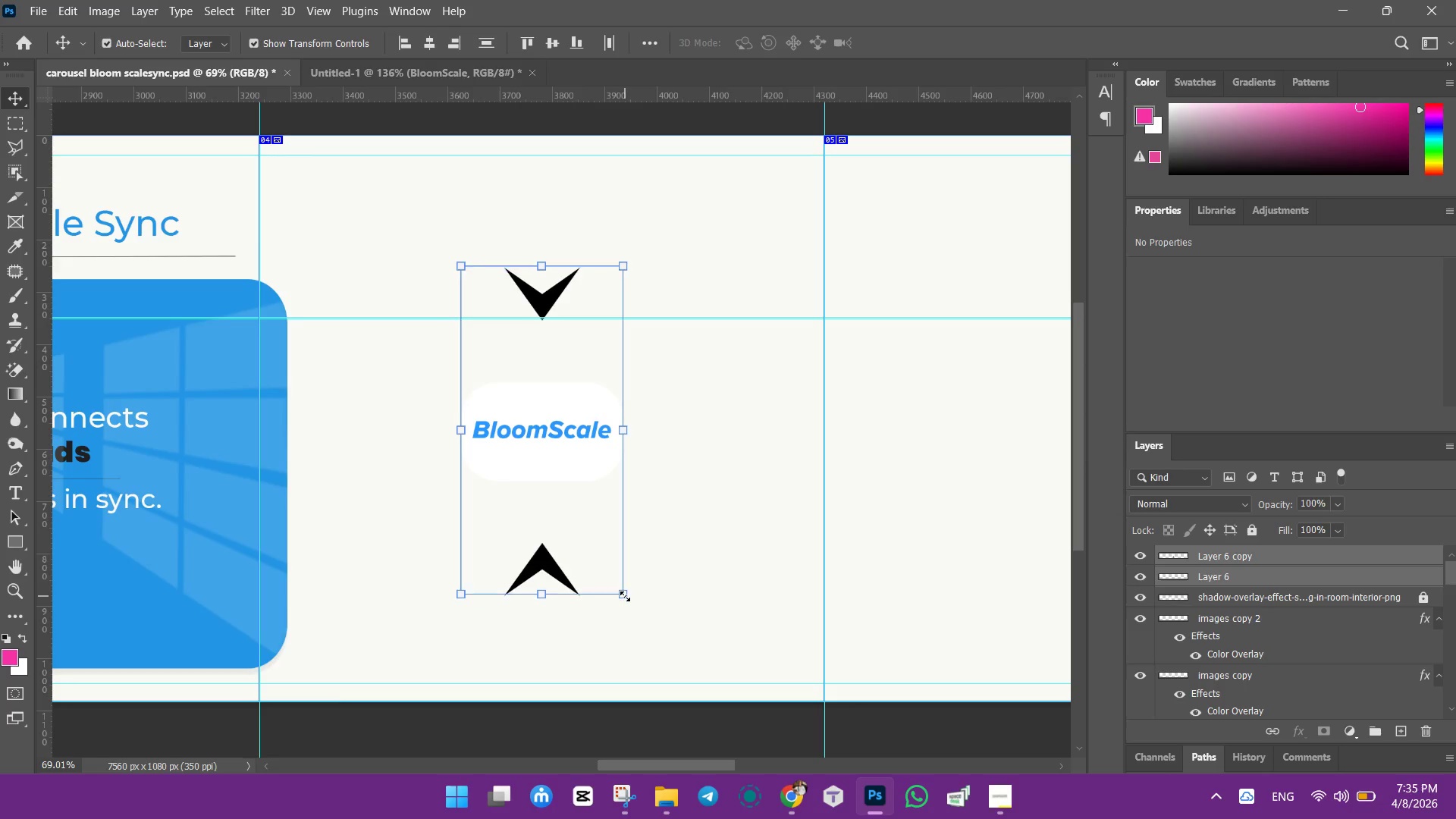 
key(ArrowUp)
 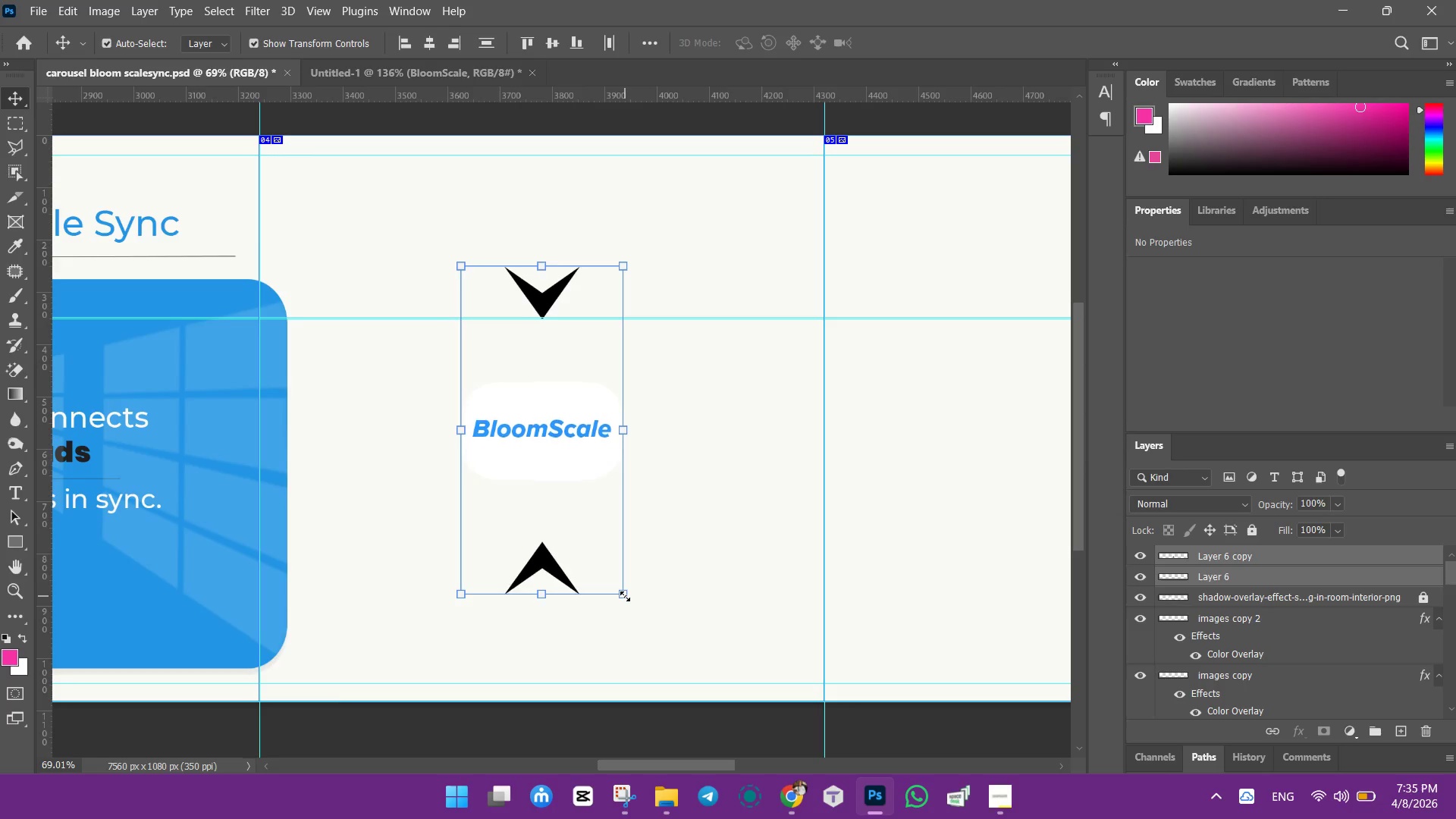 
key(ArrowUp)
 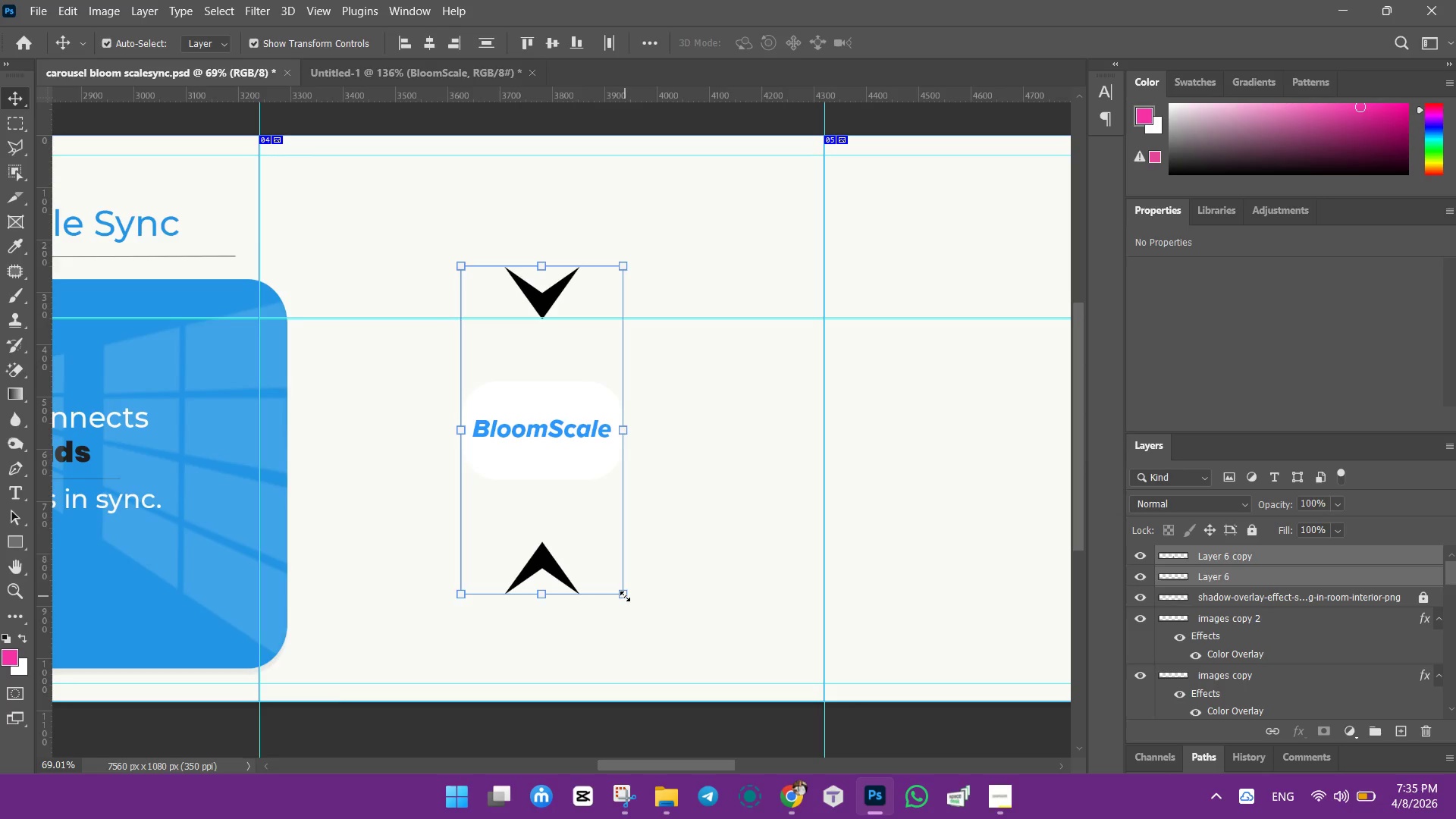 
key(ArrowUp)
 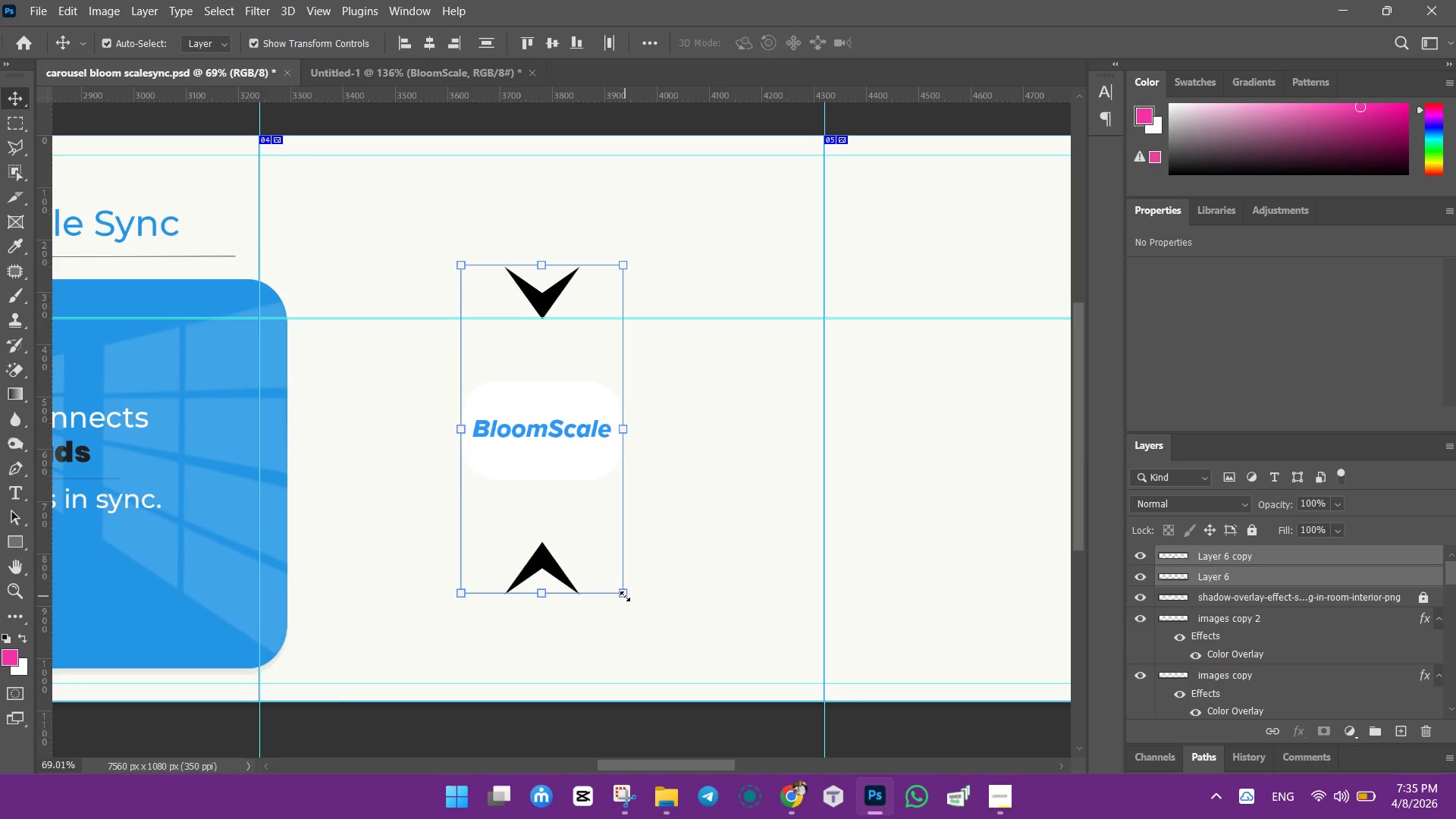 
key(ArrowUp)
 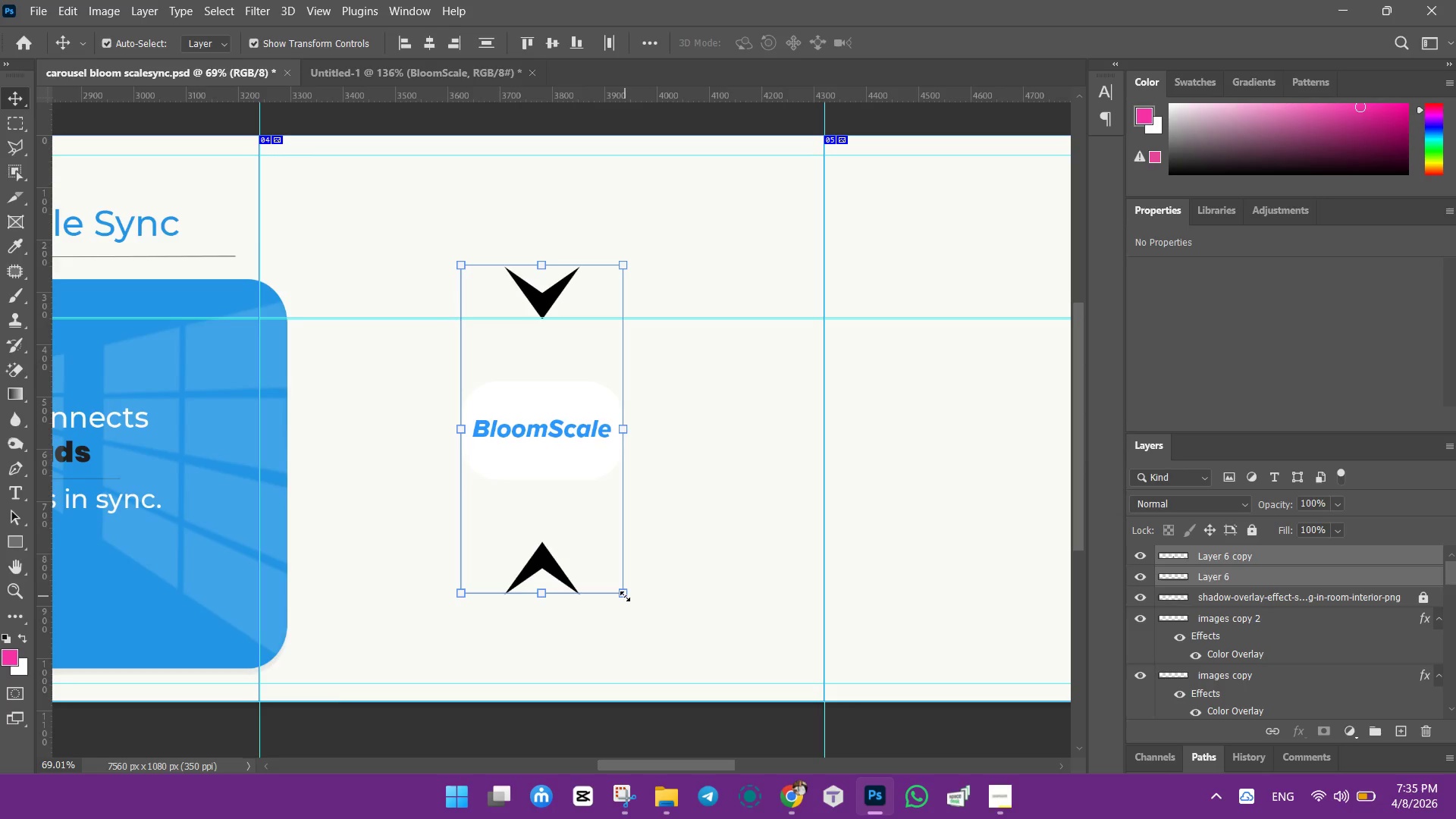 
key(ArrowUp)
 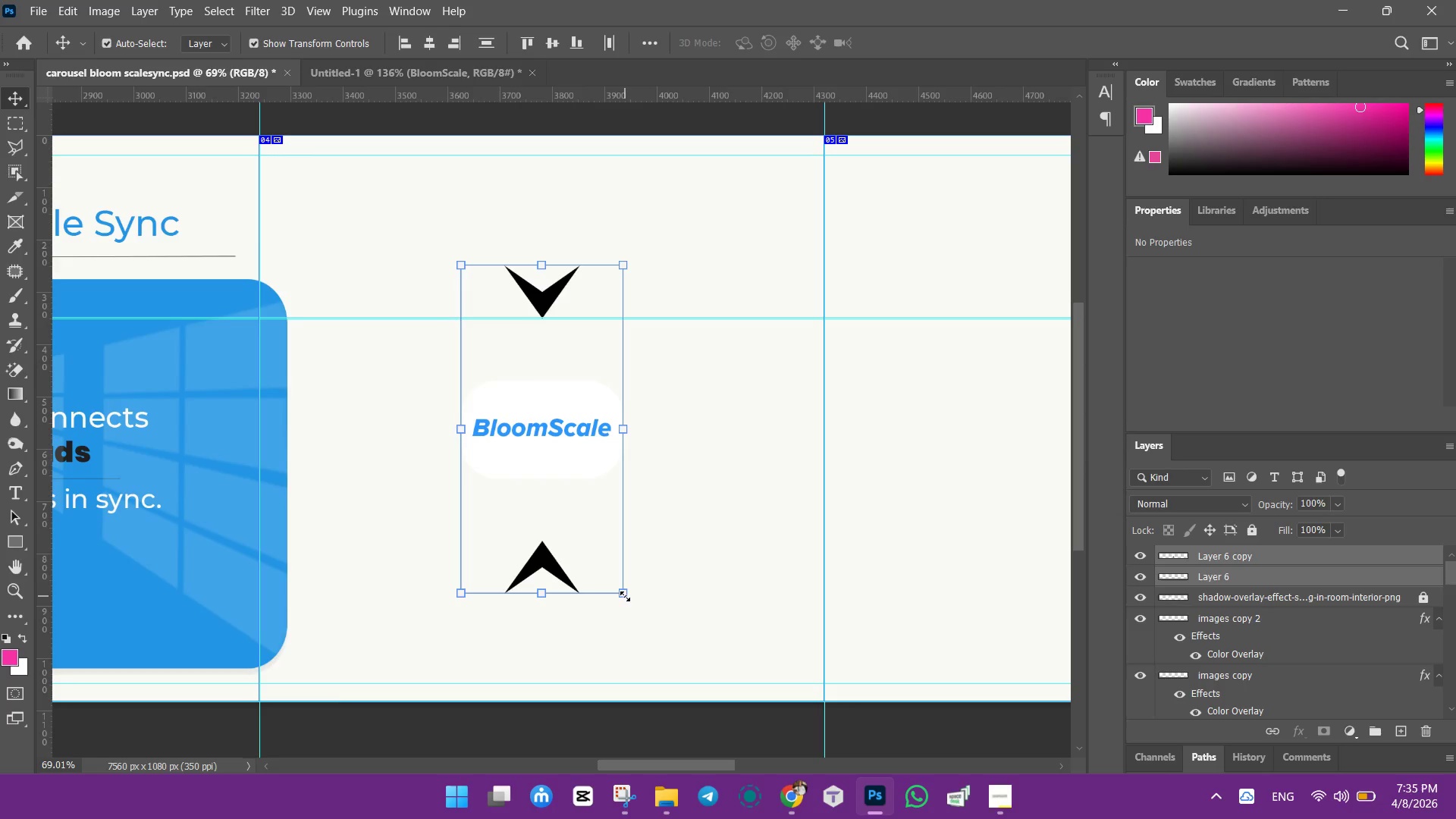 
key(ArrowUp)
 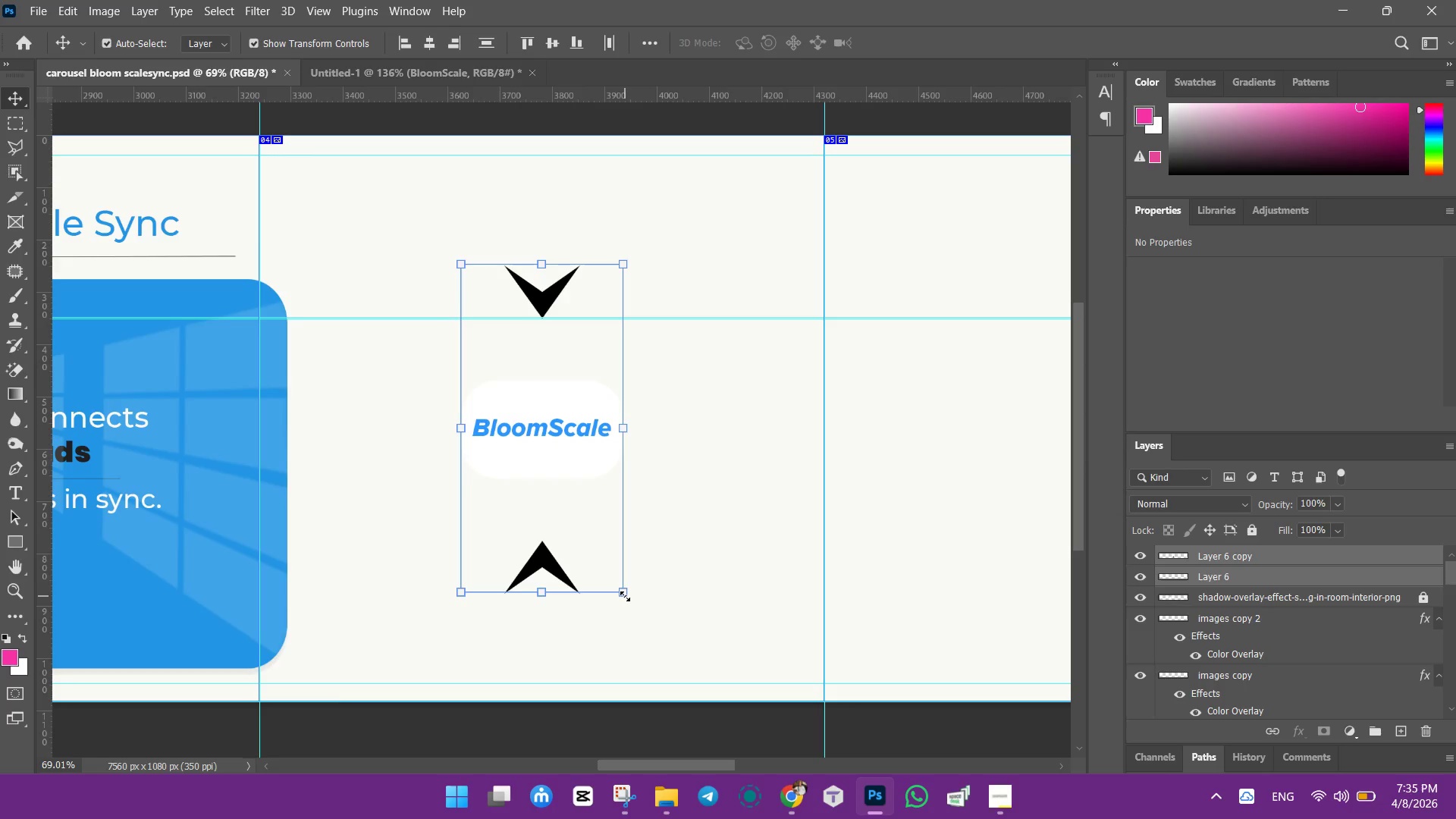 
key(ArrowUp)
 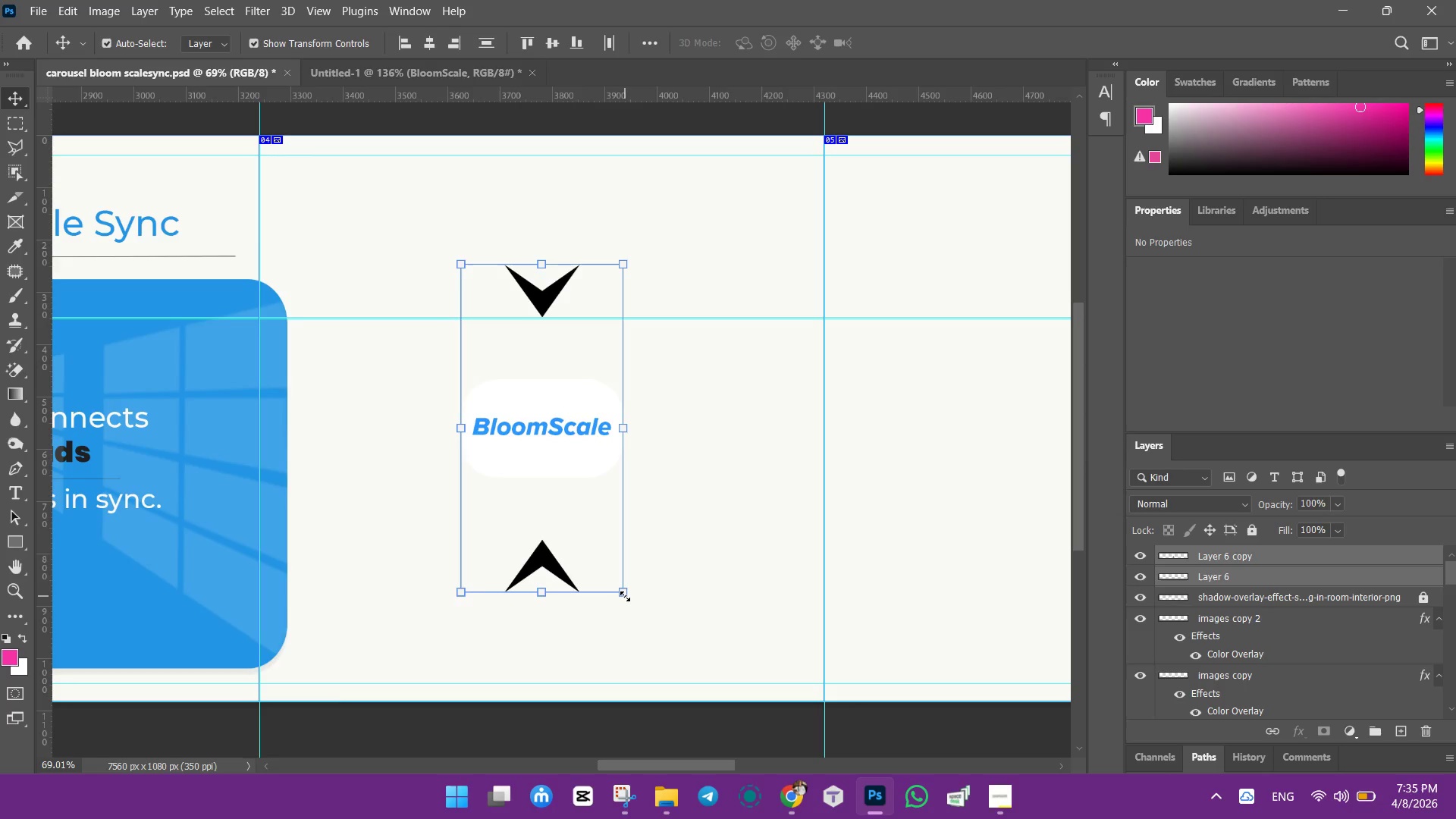 
key(ArrowUp)
 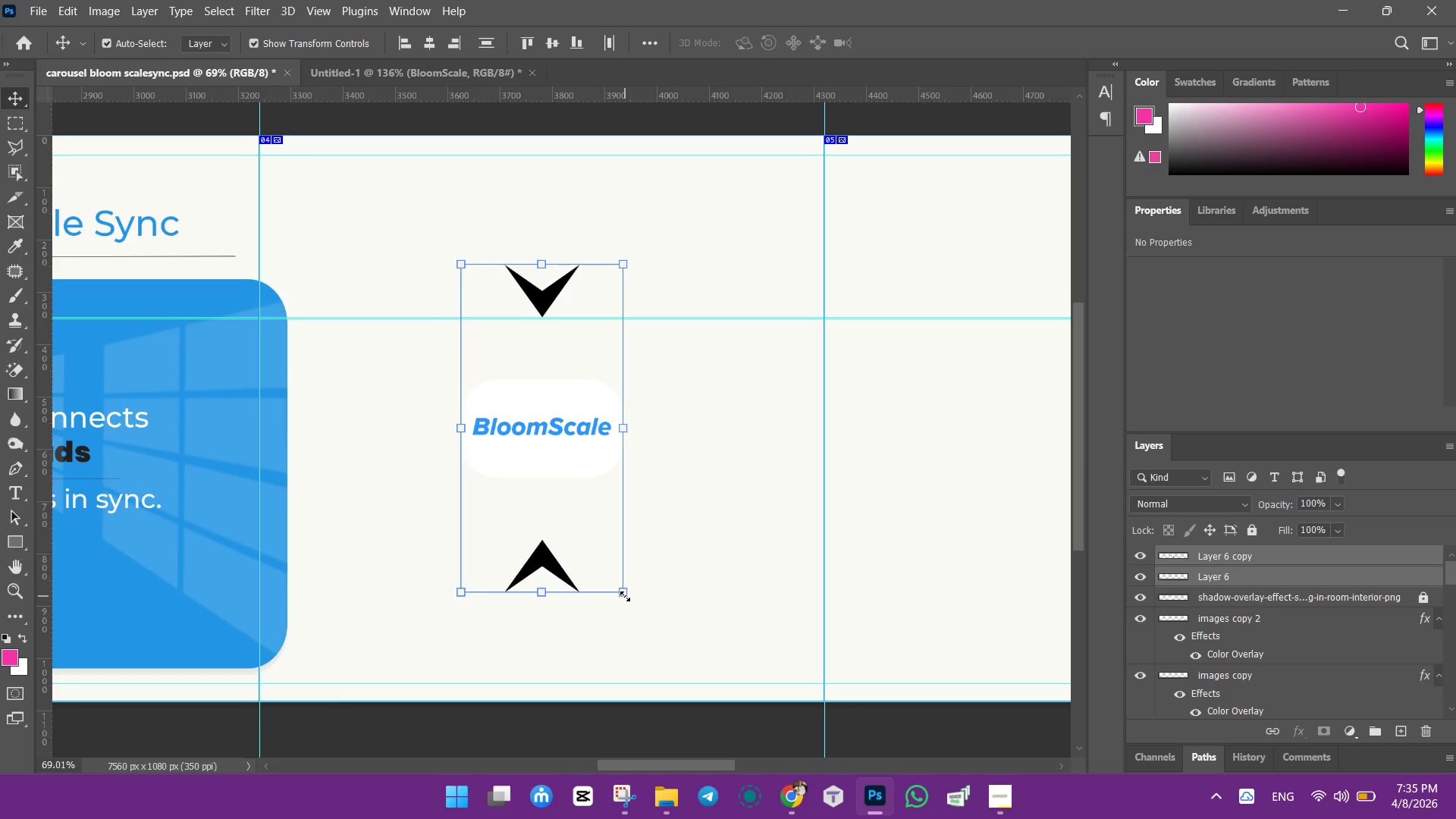 
key(ArrowUp)
 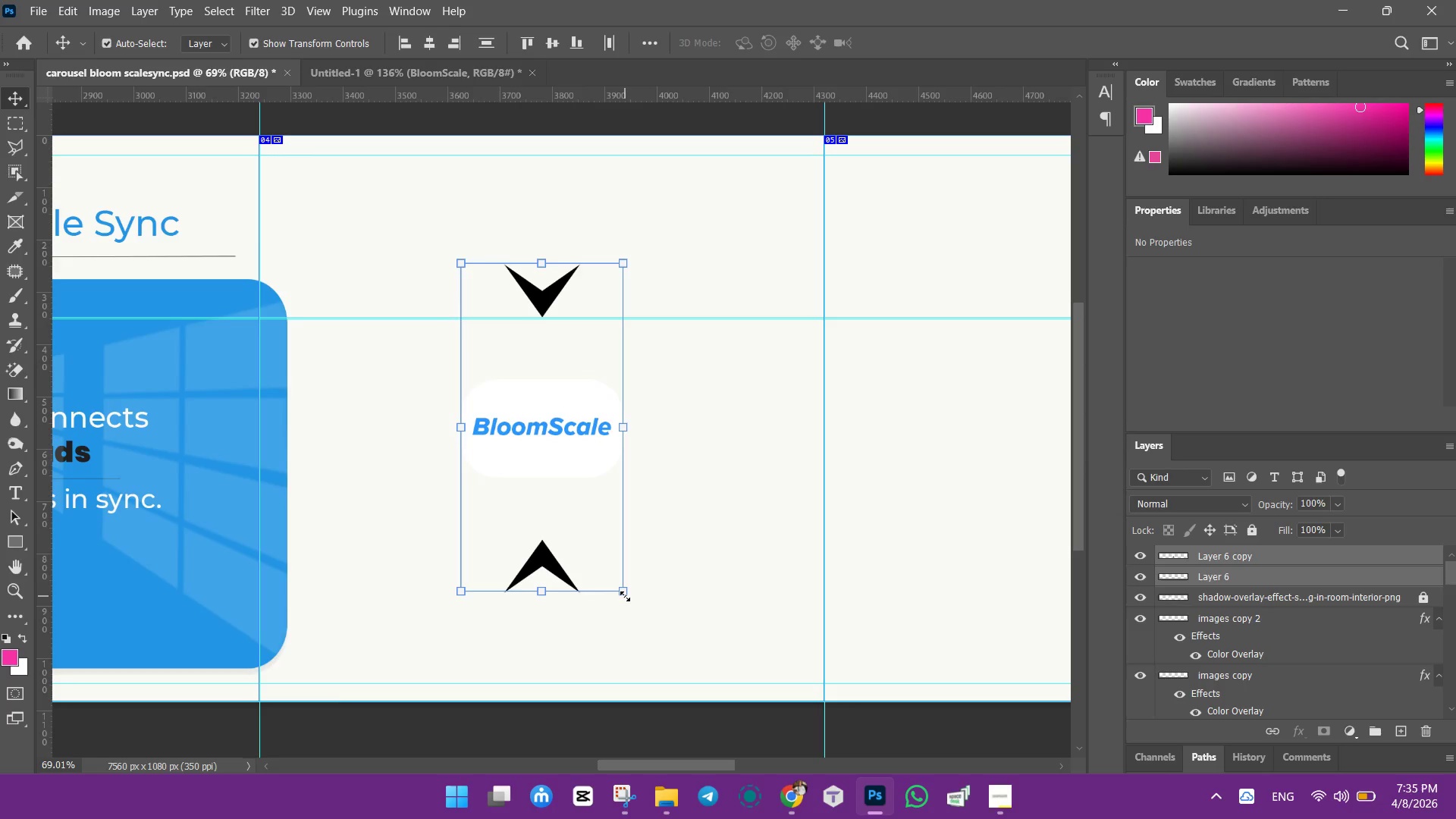 
key(ArrowUp)
 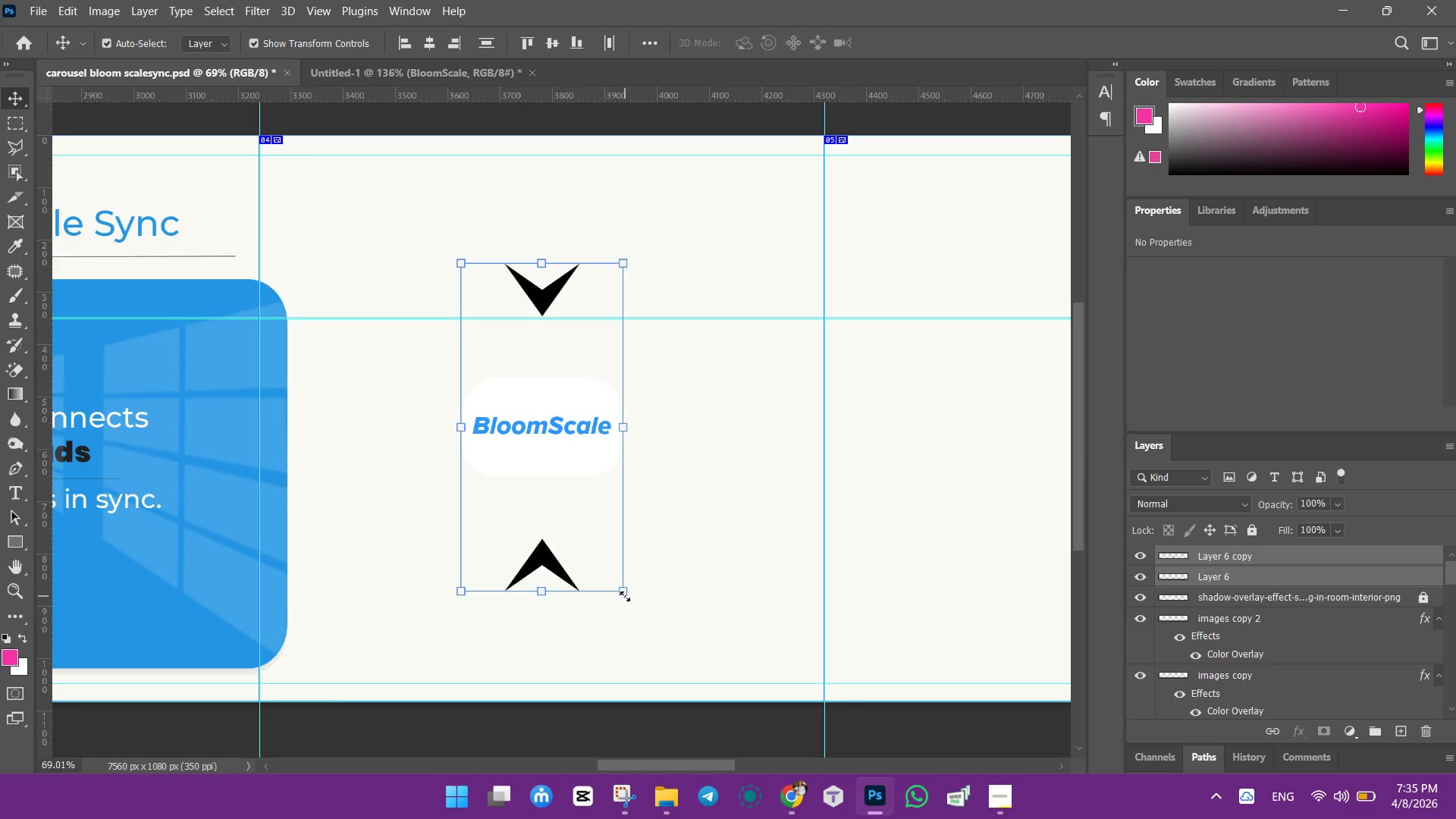 
key(ArrowUp)
 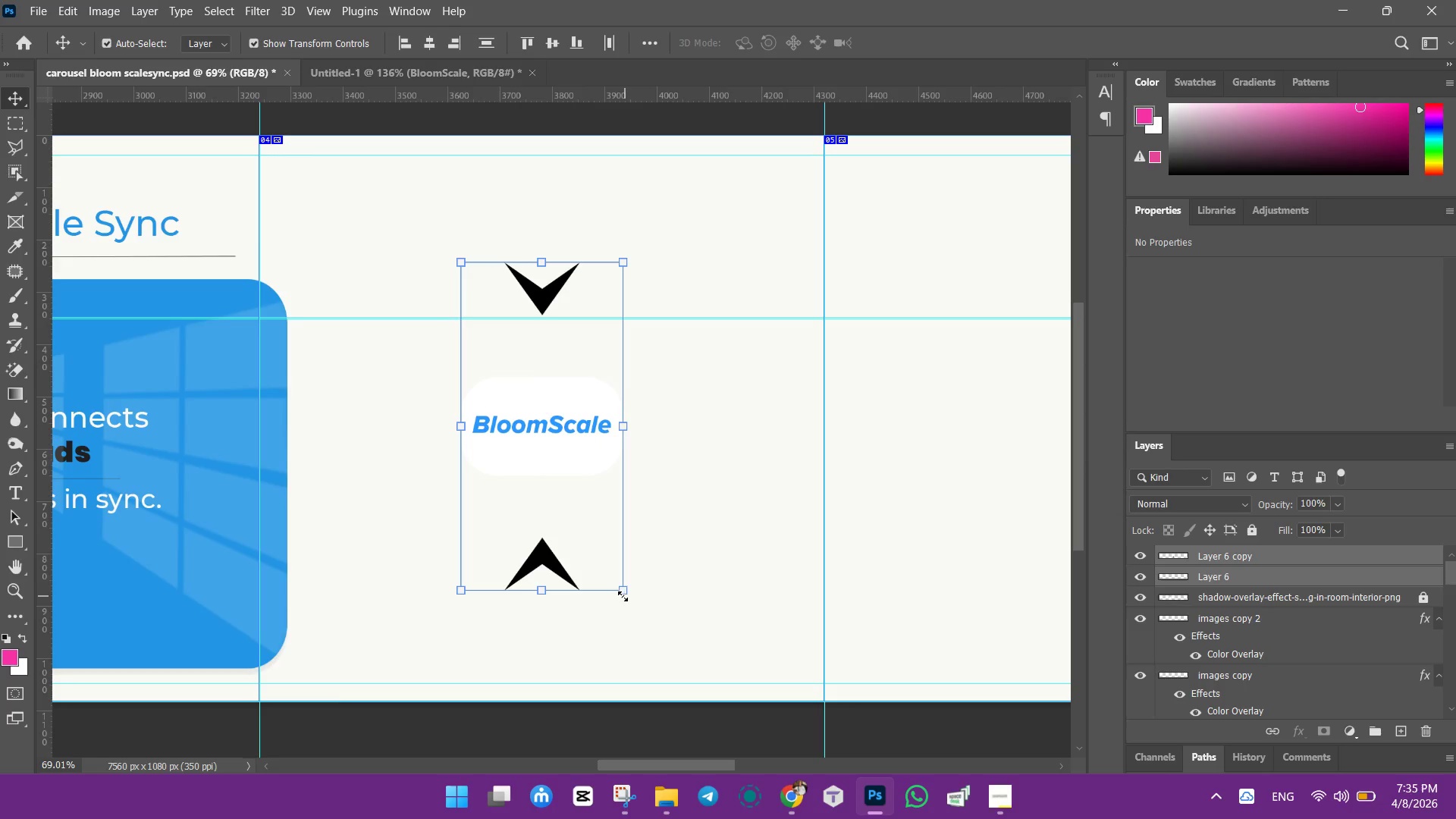 
left_click([741, 543])
 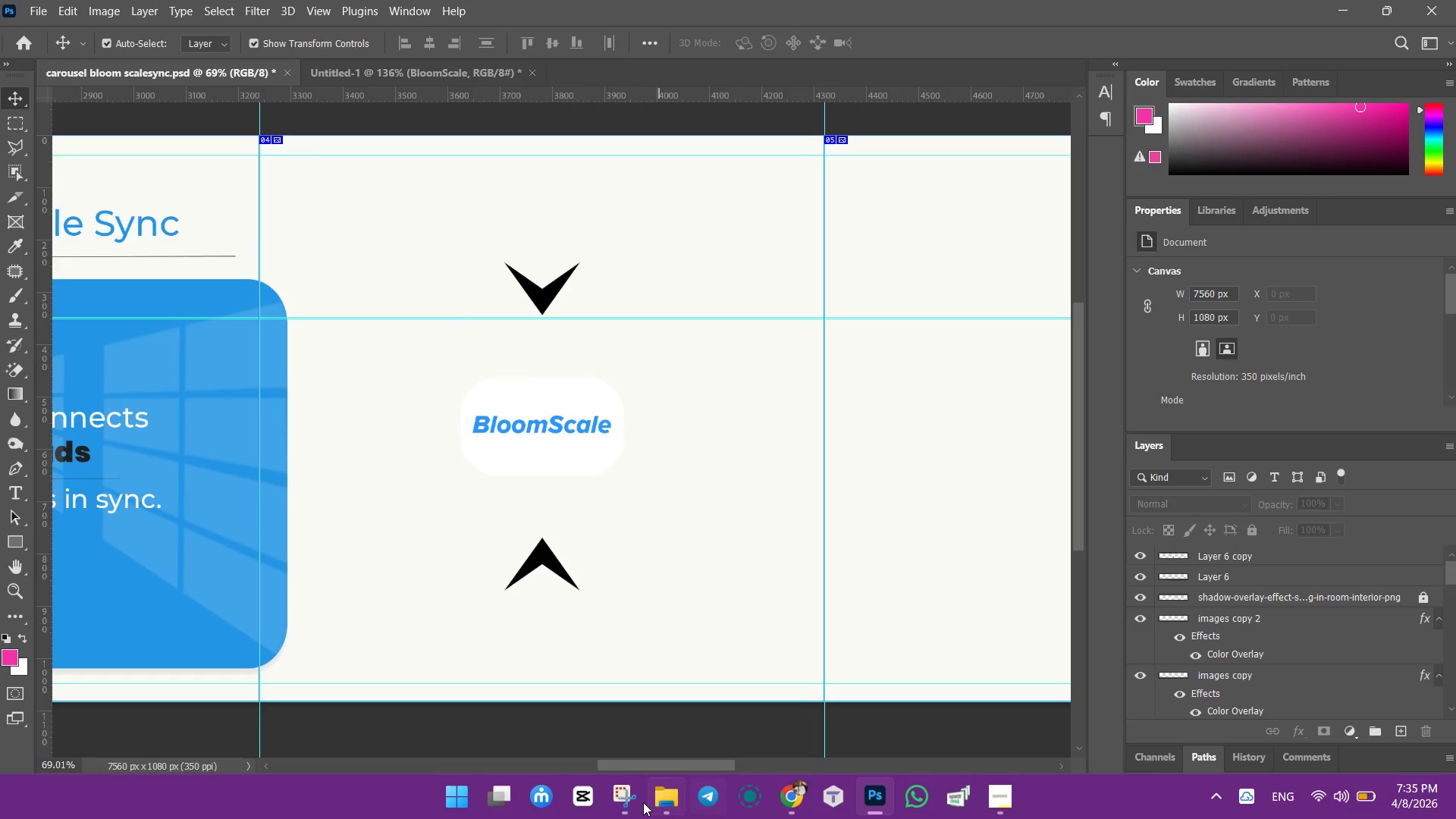 
left_click([790, 801])
 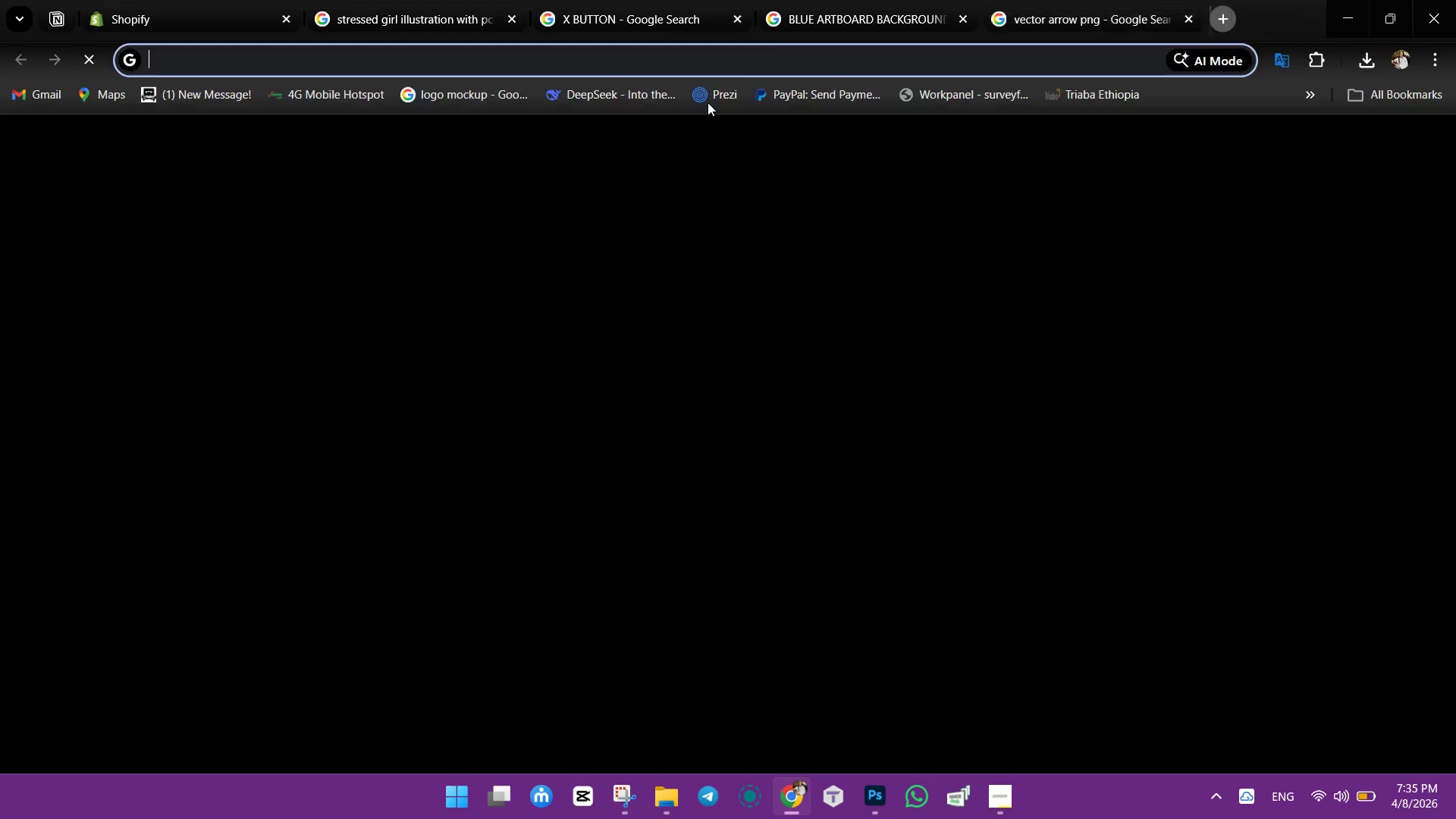 
left_click([718, 58])
 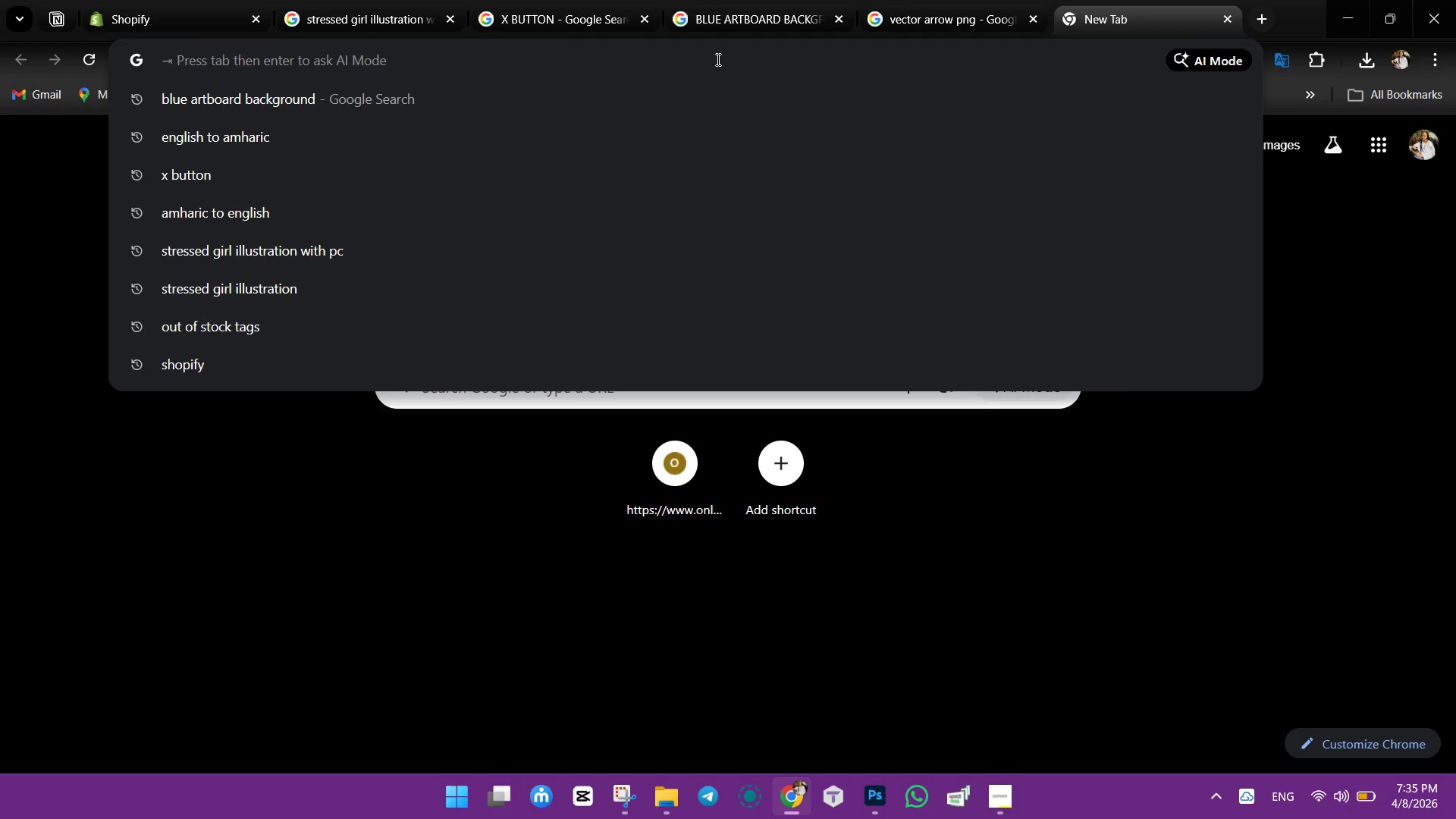 
type(etsy logo)
 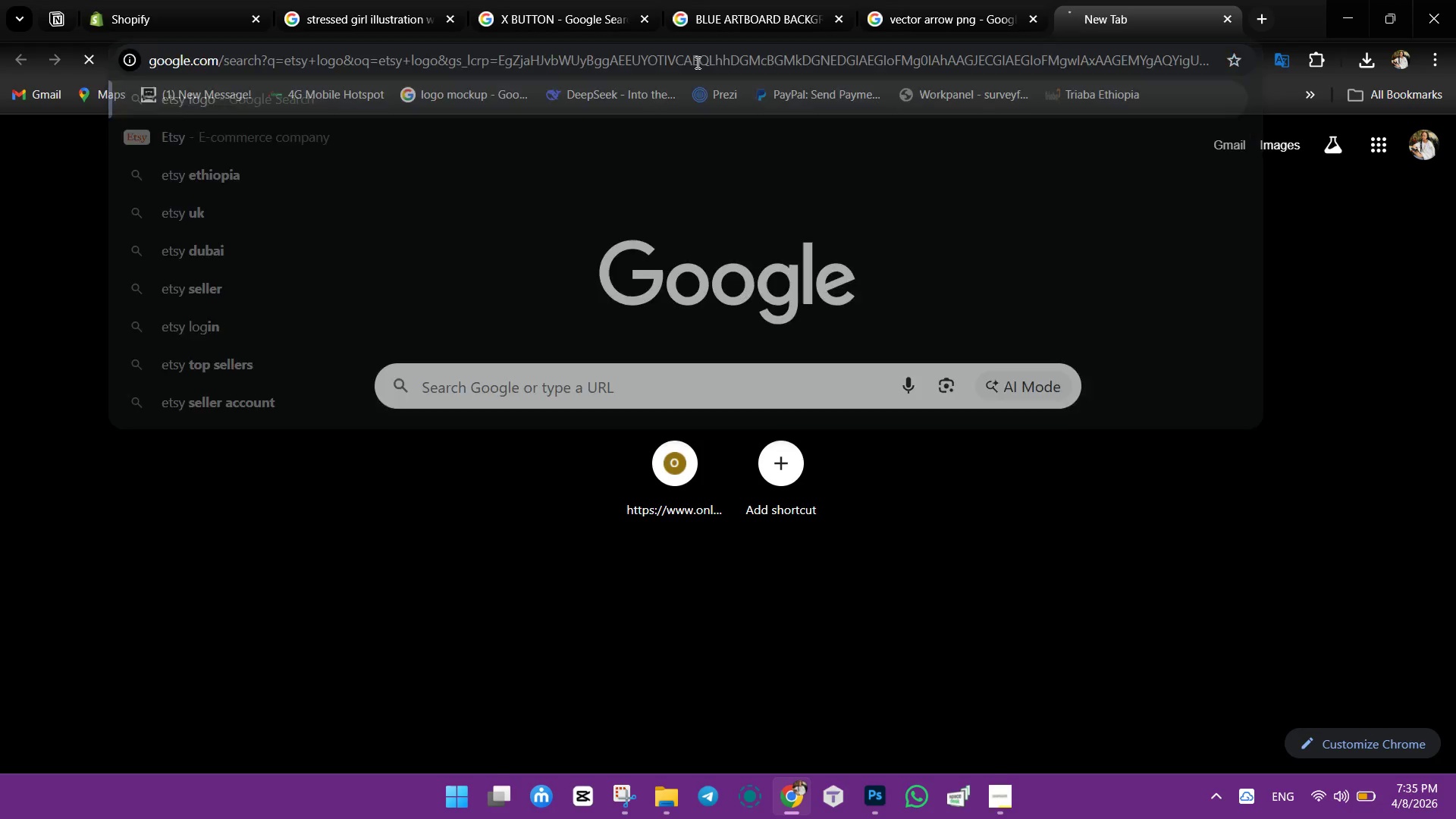 
key(Enter)
 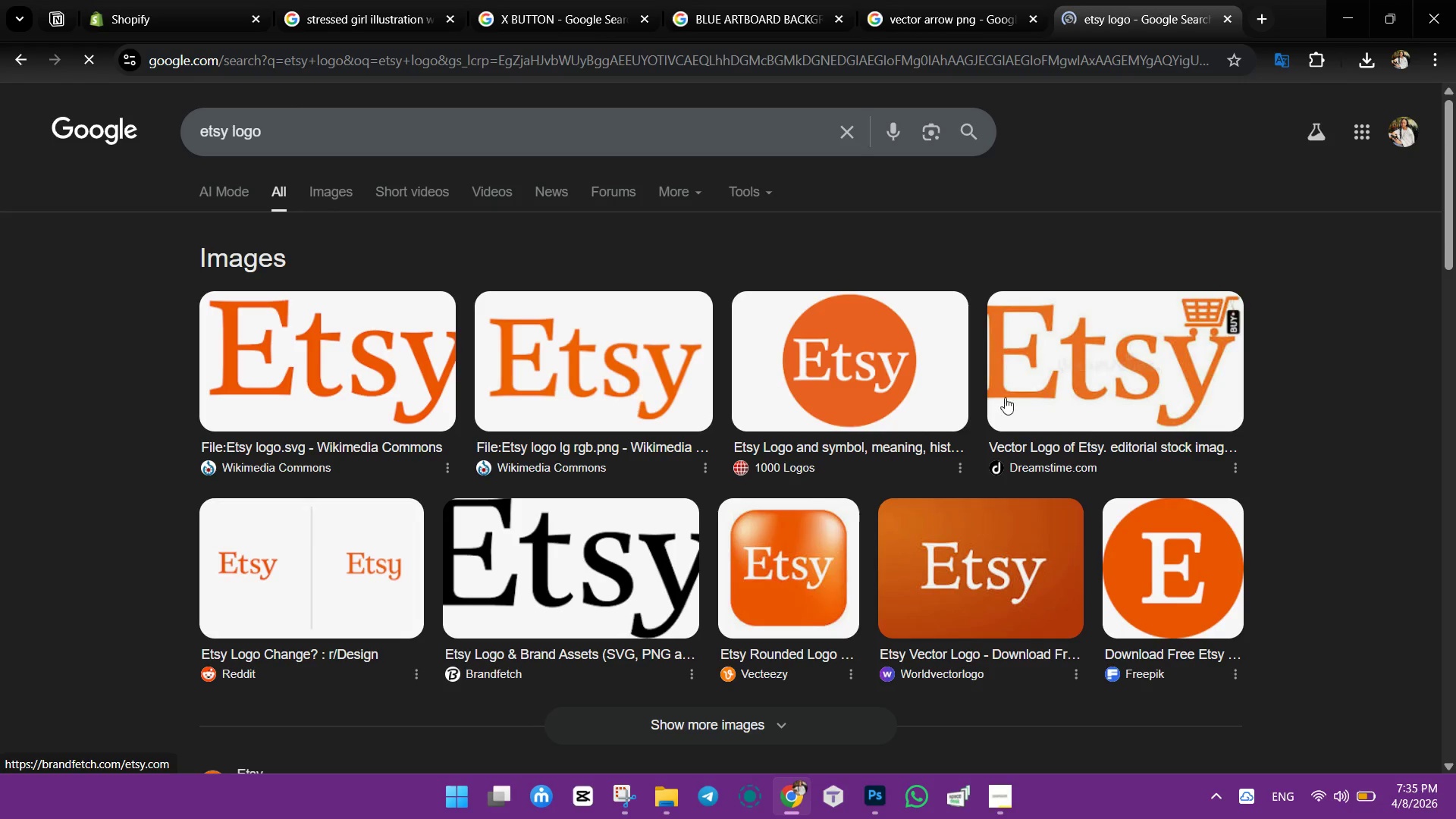 
left_click([1182, 369])
 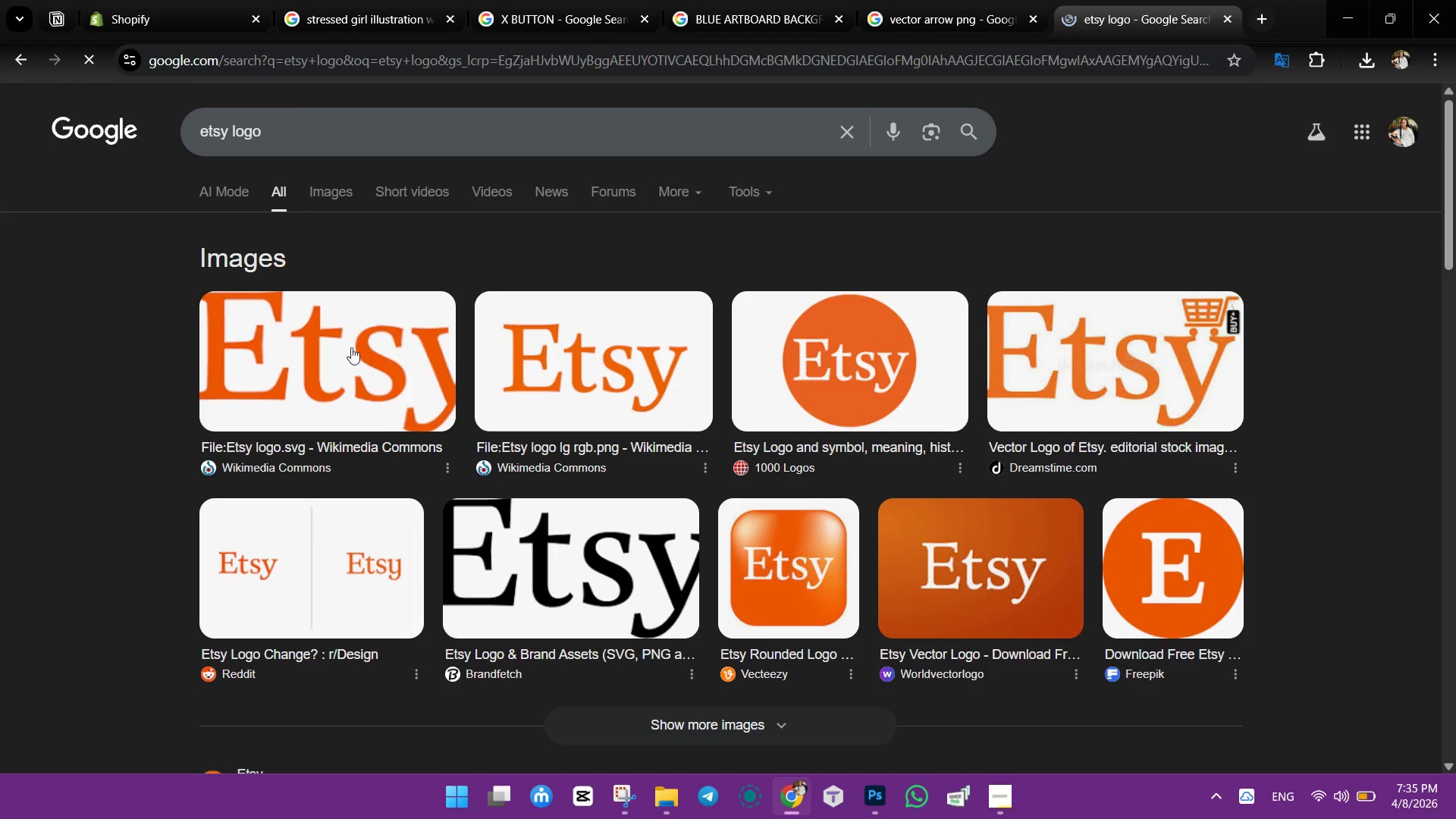 
left_click([613, 376])
 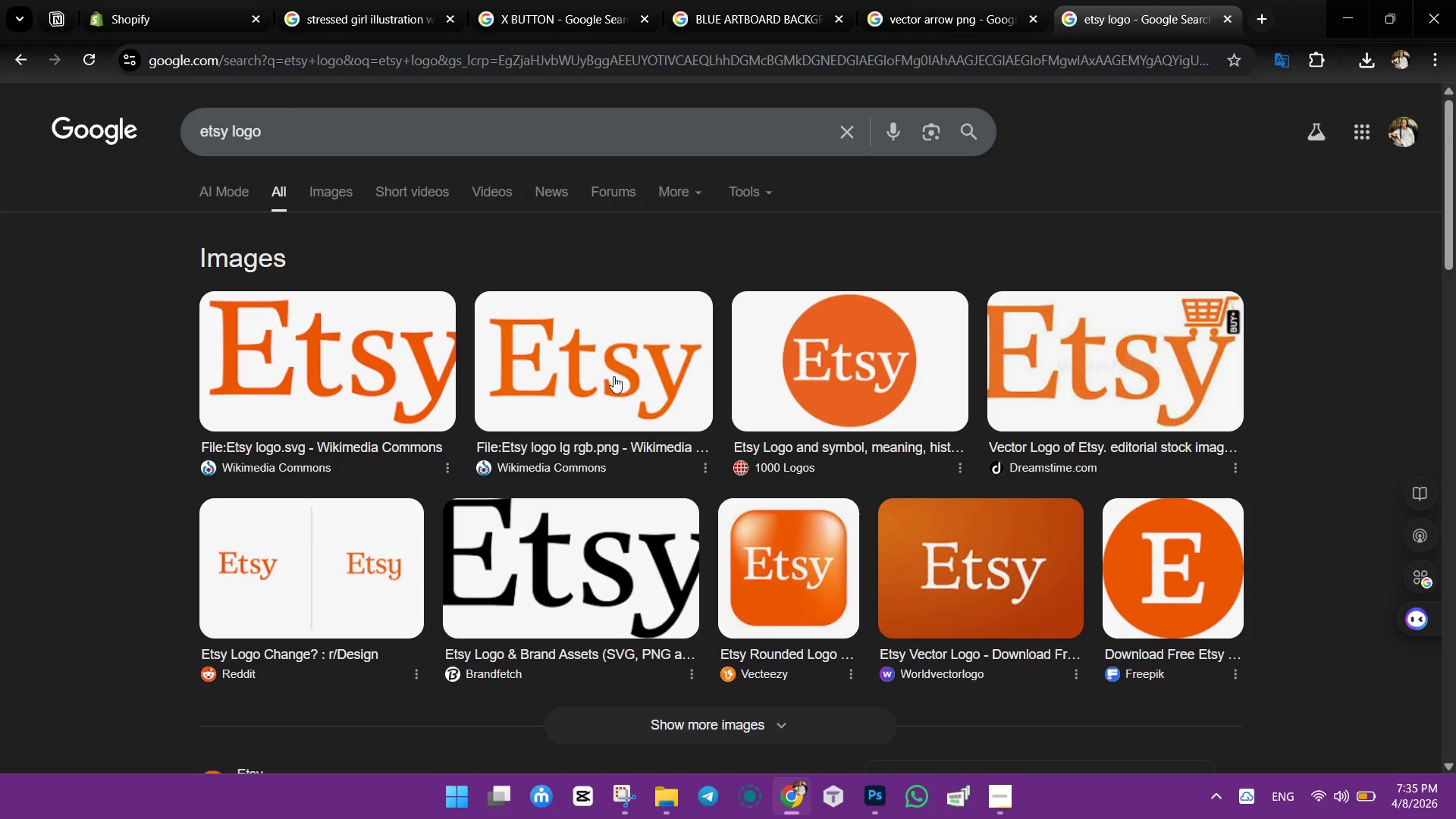 
scroll: coordinate [613, 376], scroll_direction: up, amount: 5.0
 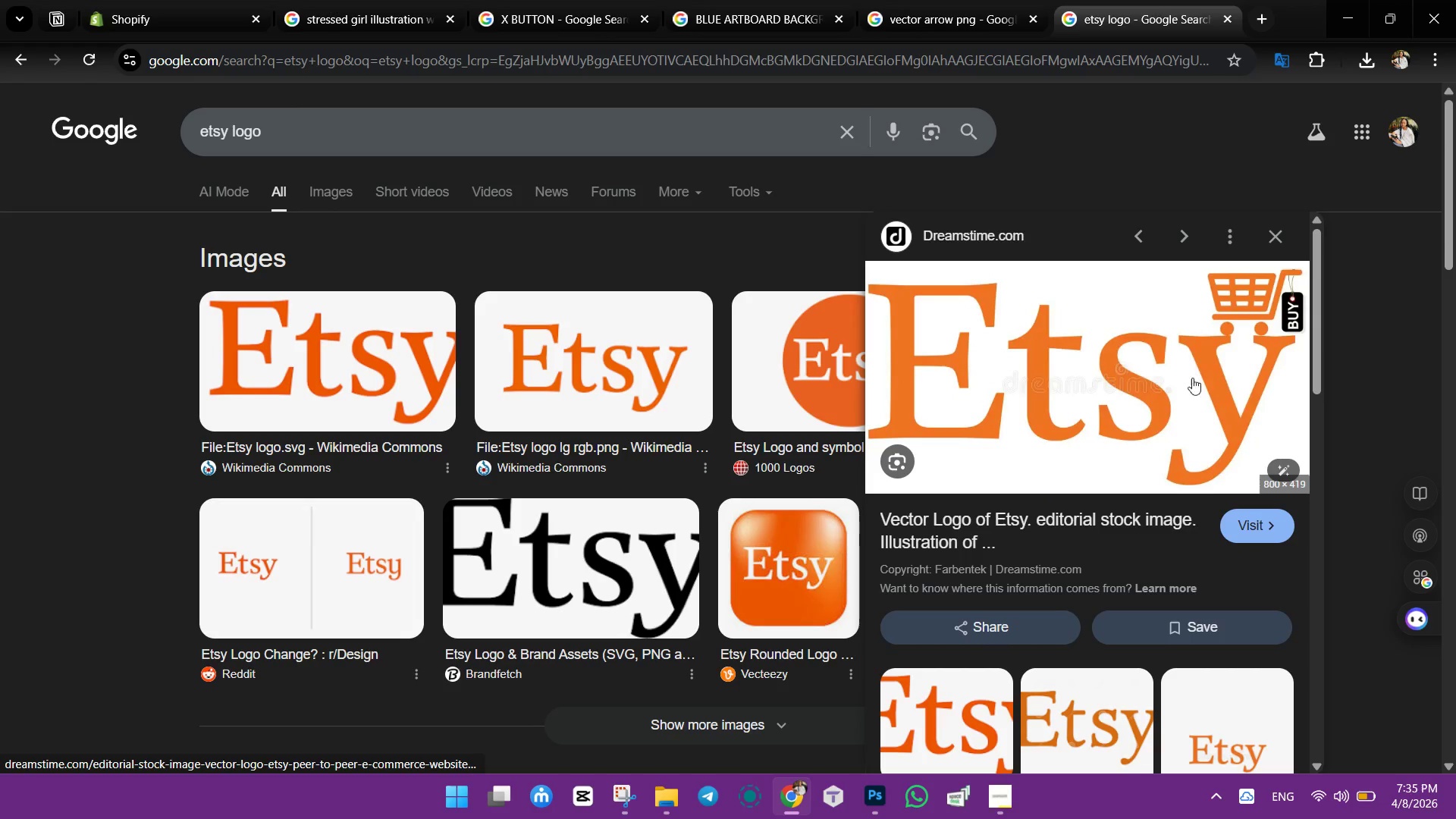 
left_click([808, 349])
 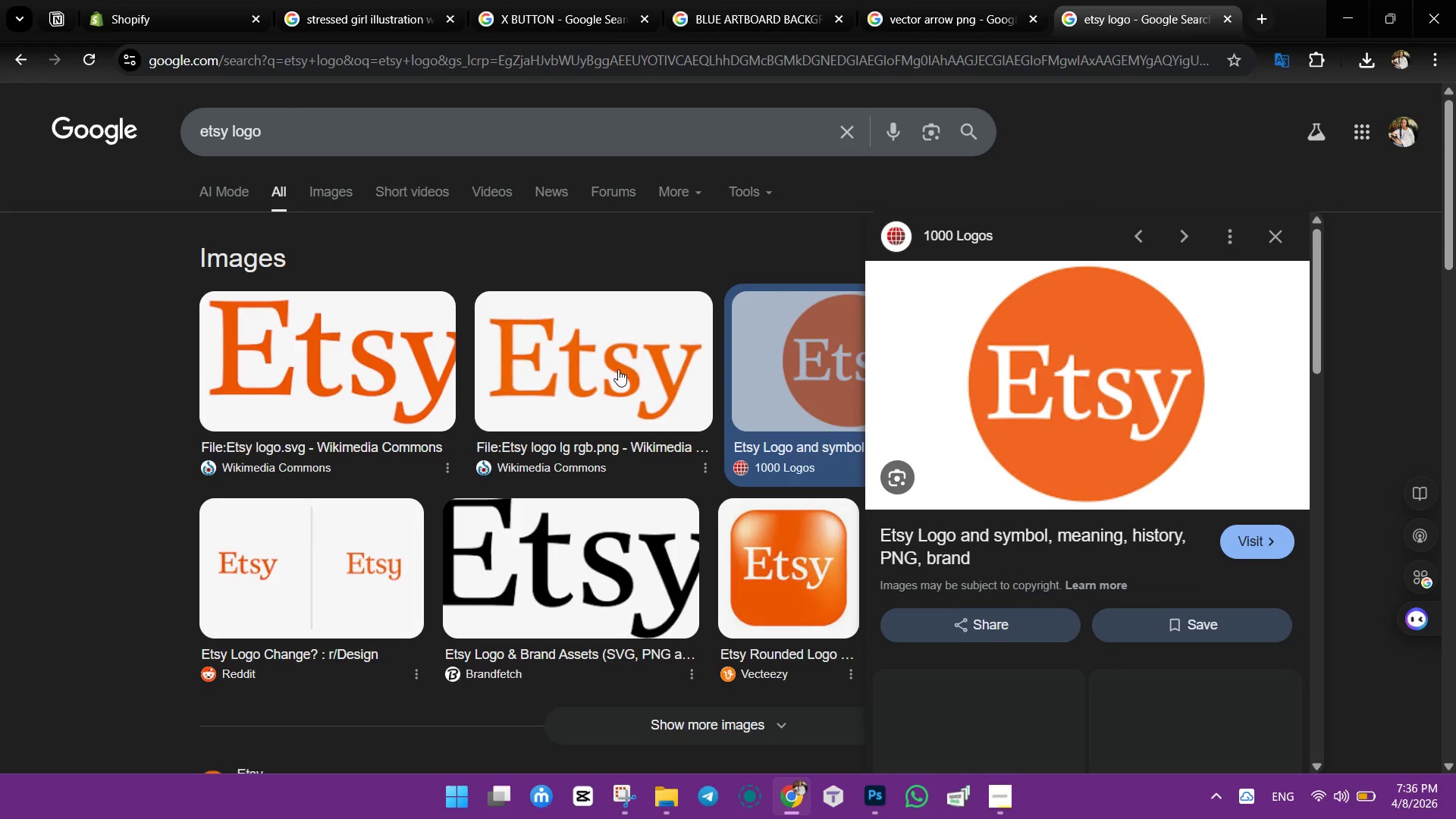 
left_click([616, 364])
 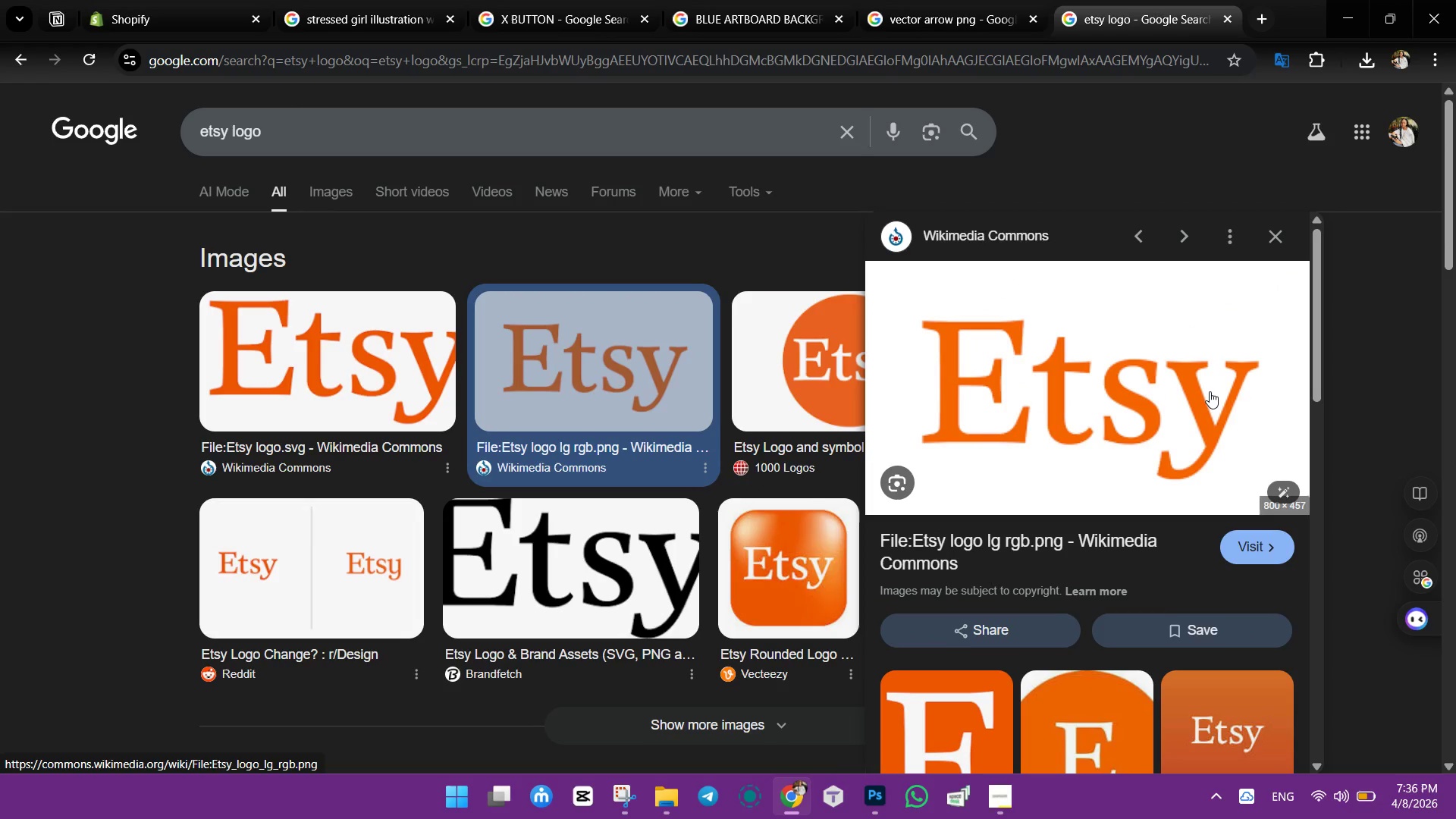 
wait(7.58)
 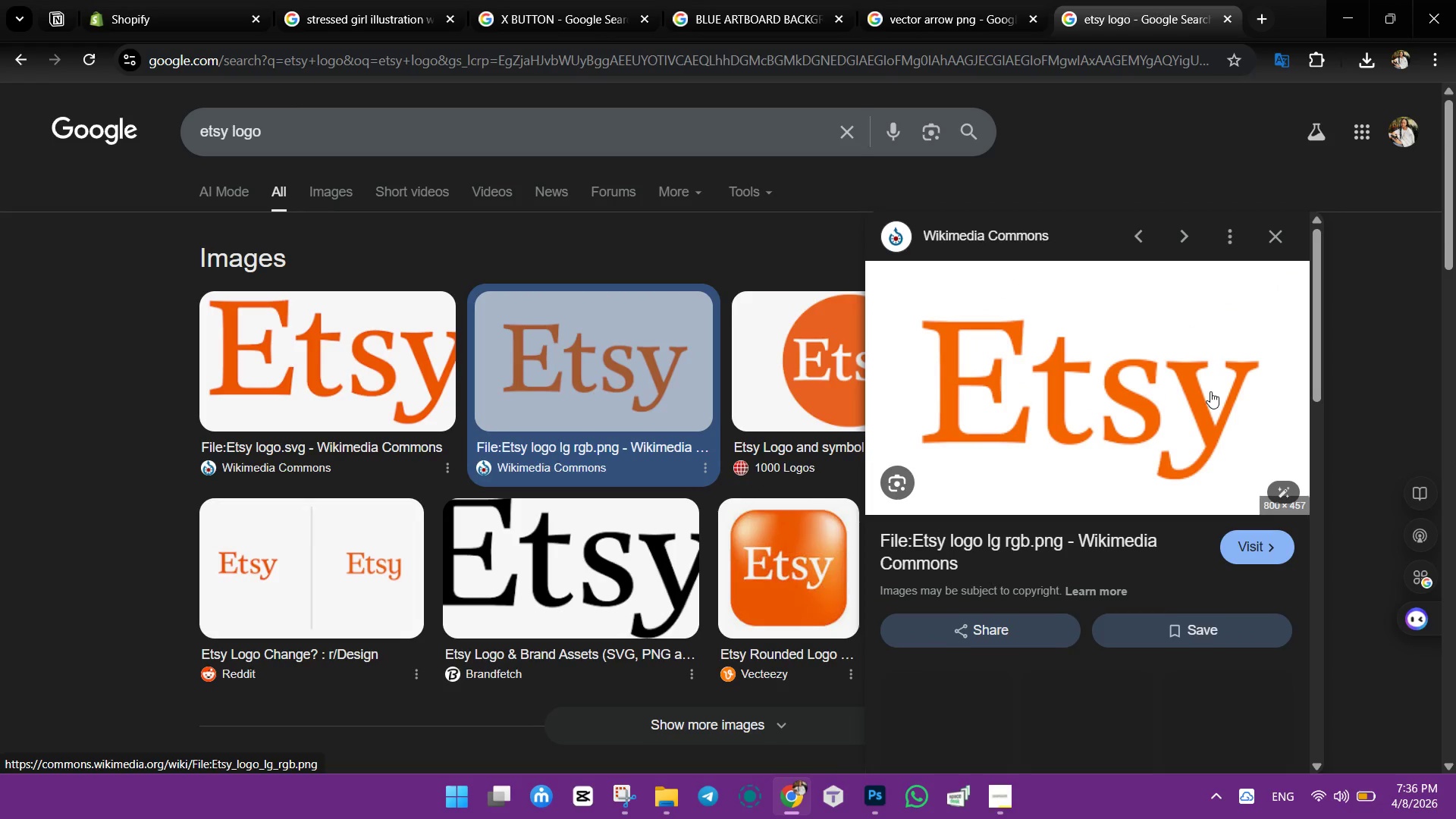 
left_click([804, 368])
 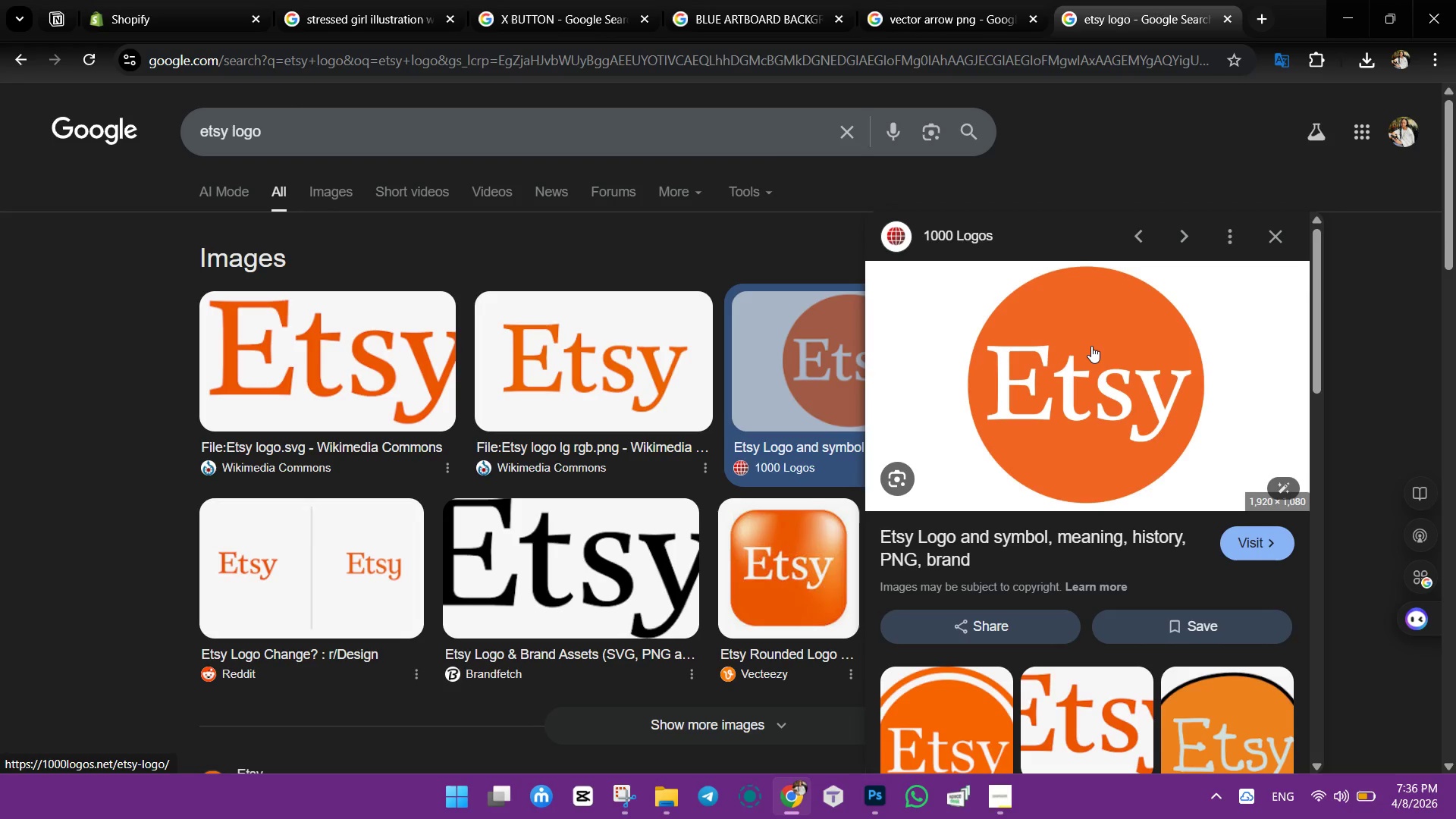 
right_click([1086, 346])
 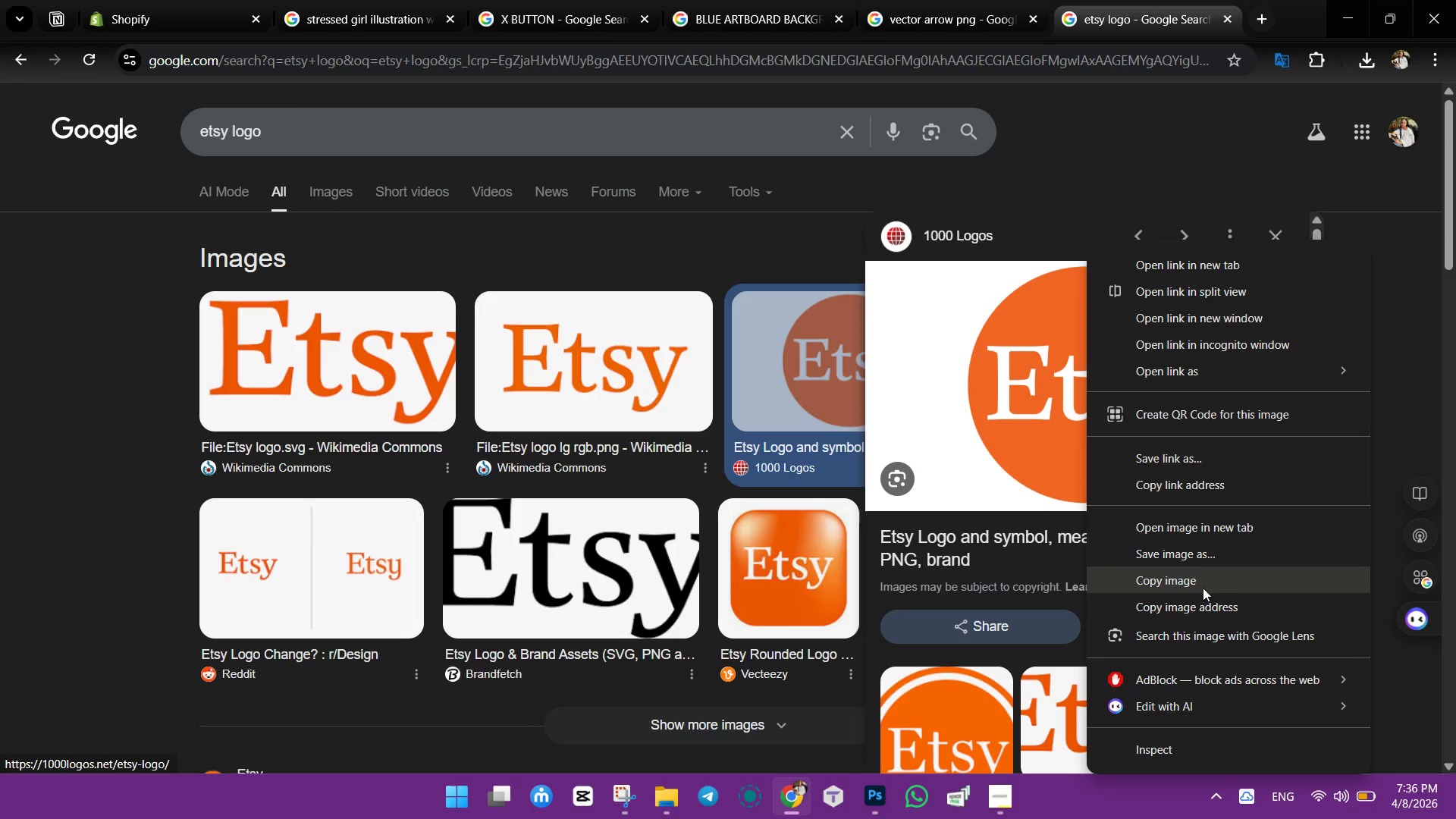 
left_click([1199, 584])
 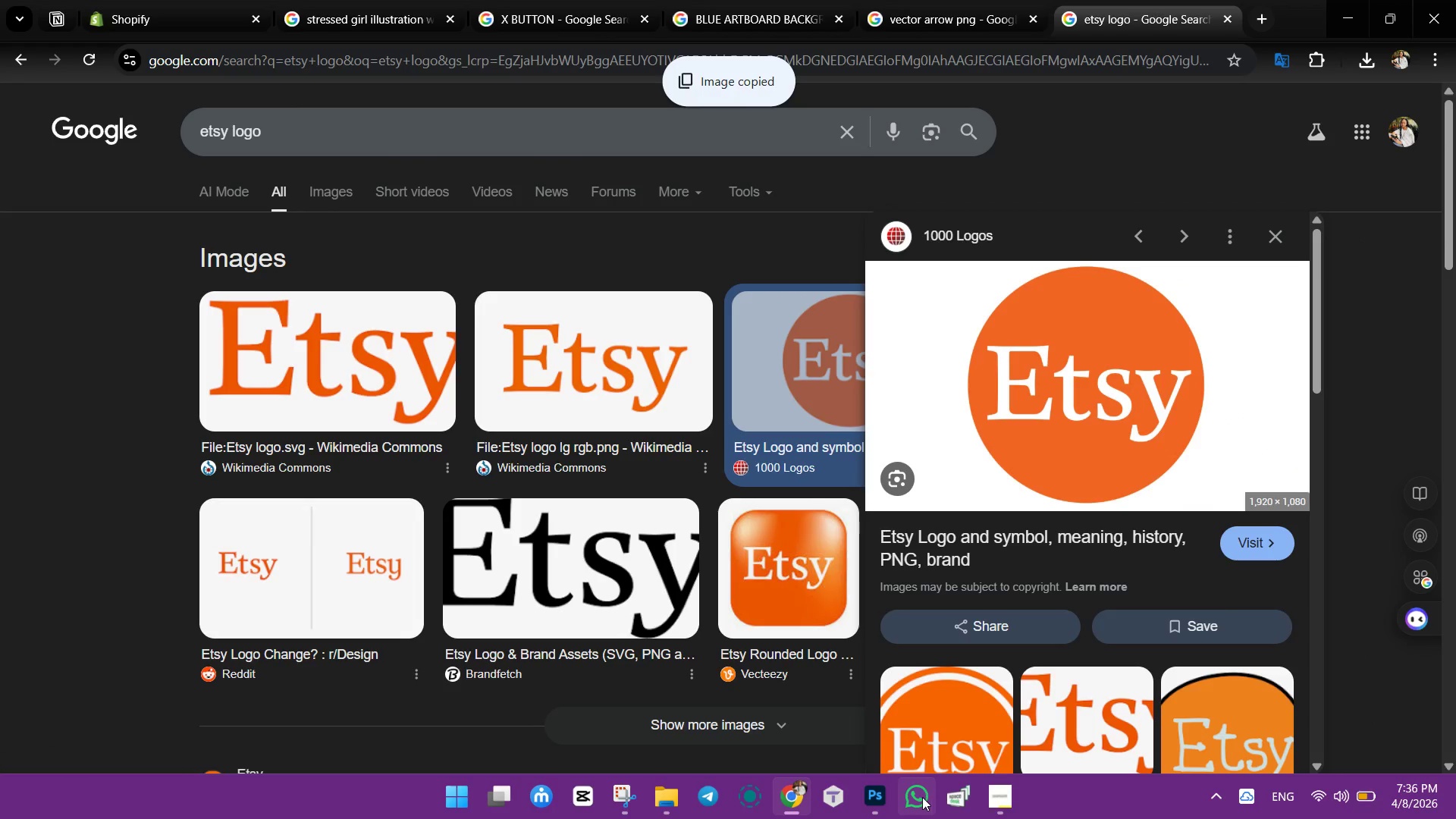 
left_click([878, 799])
 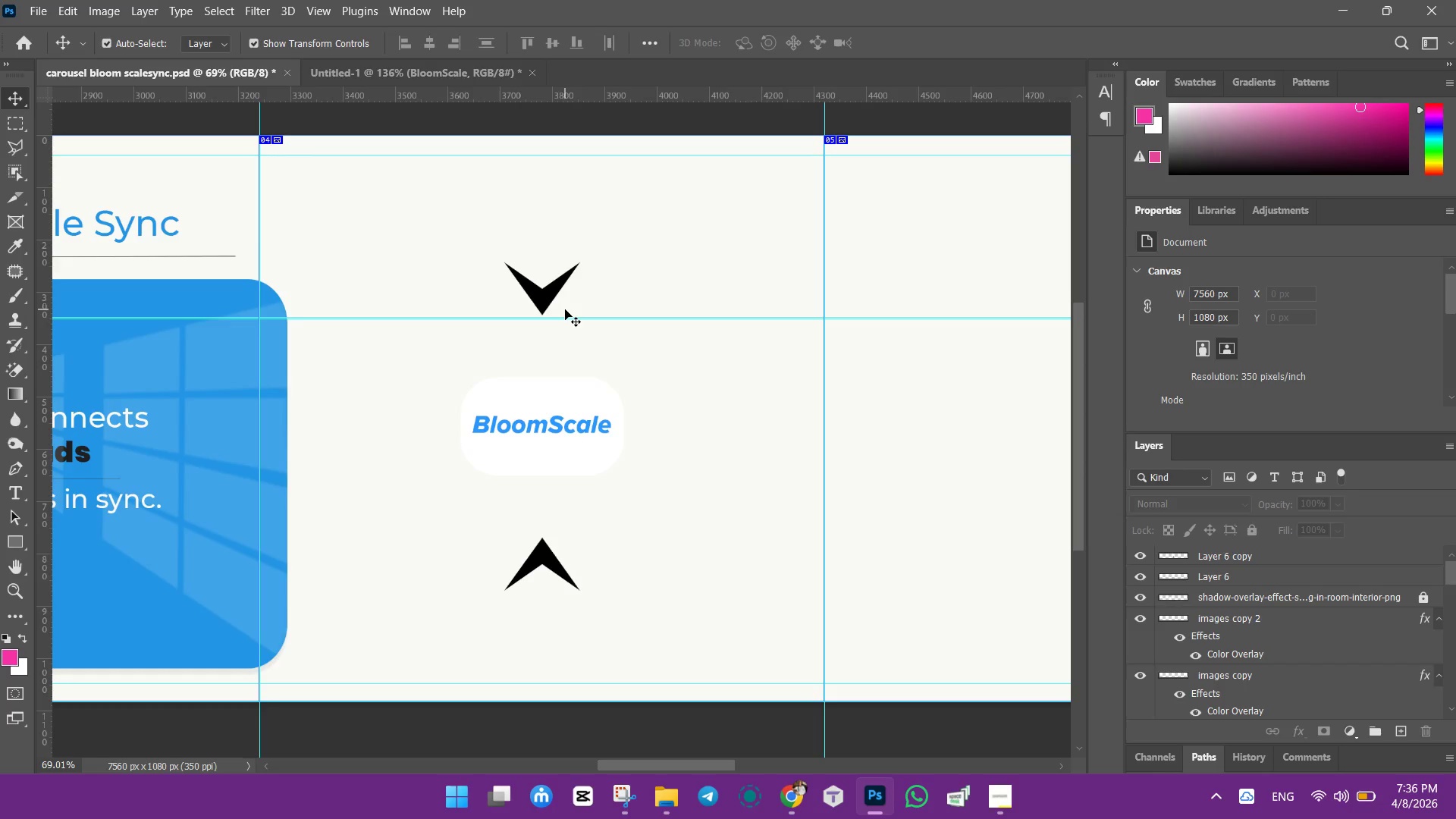 
key(Control+ControlLeft)
 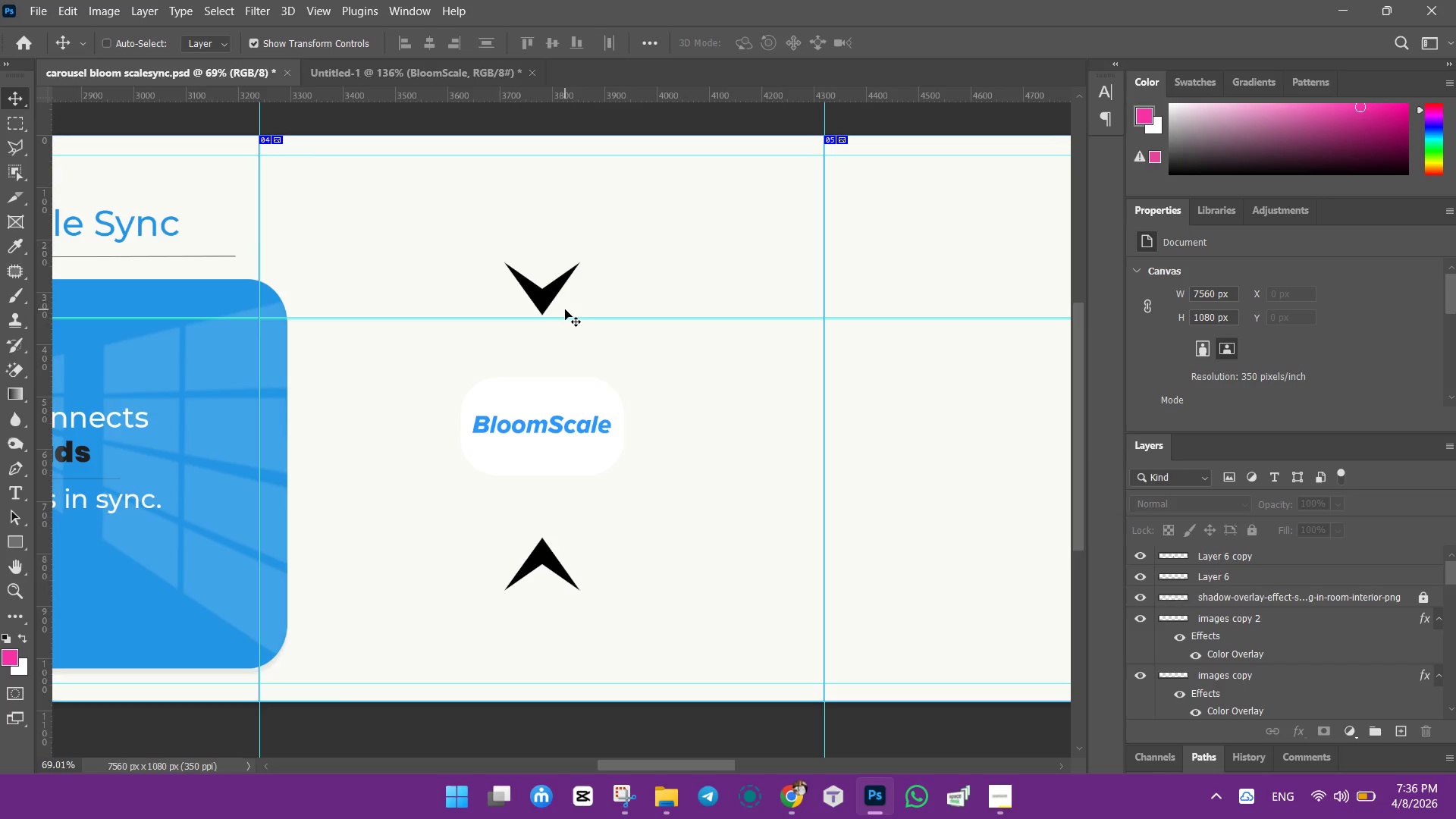 
key(Control+V)
 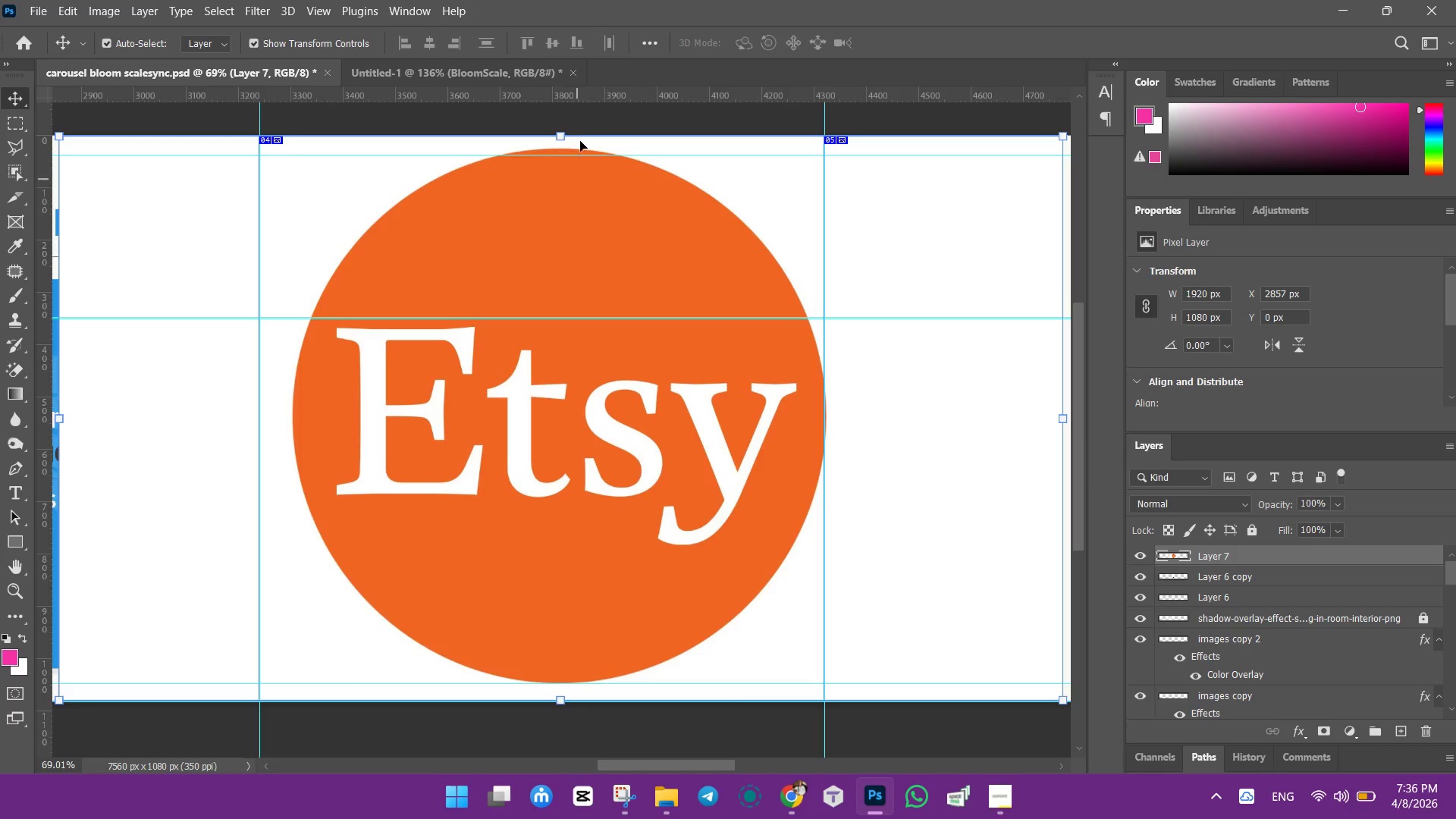 
left_click_drag(start_coordinate=[563, 133], to_coordinate=[576, 371])
 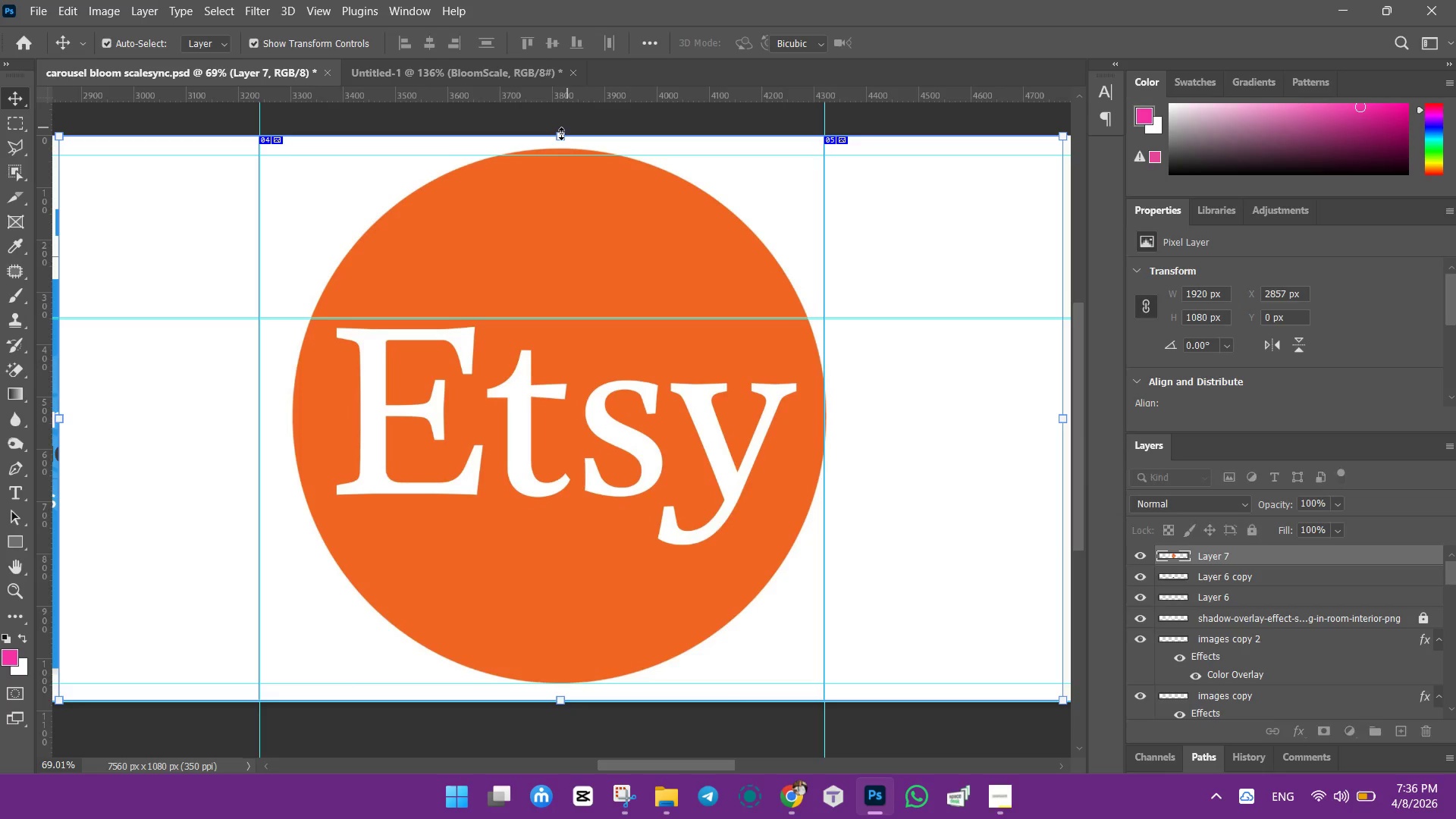 
left_click_drag(start_coordinate=[561, 133], to_coordinate=[575, 577])
 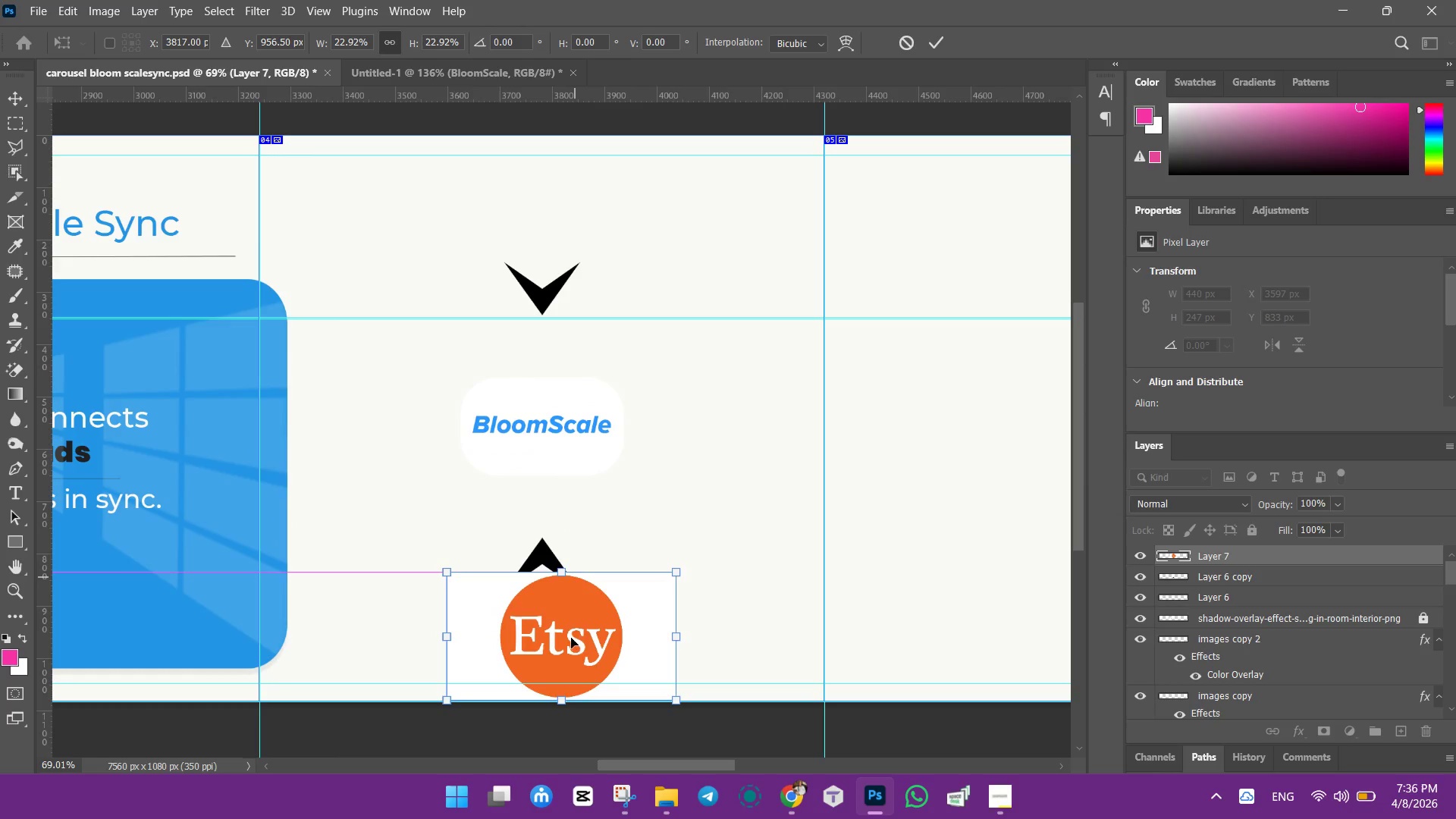 
left_click_drag(start_coordinate=[571, 643], to_coordinate=[560, 429])
 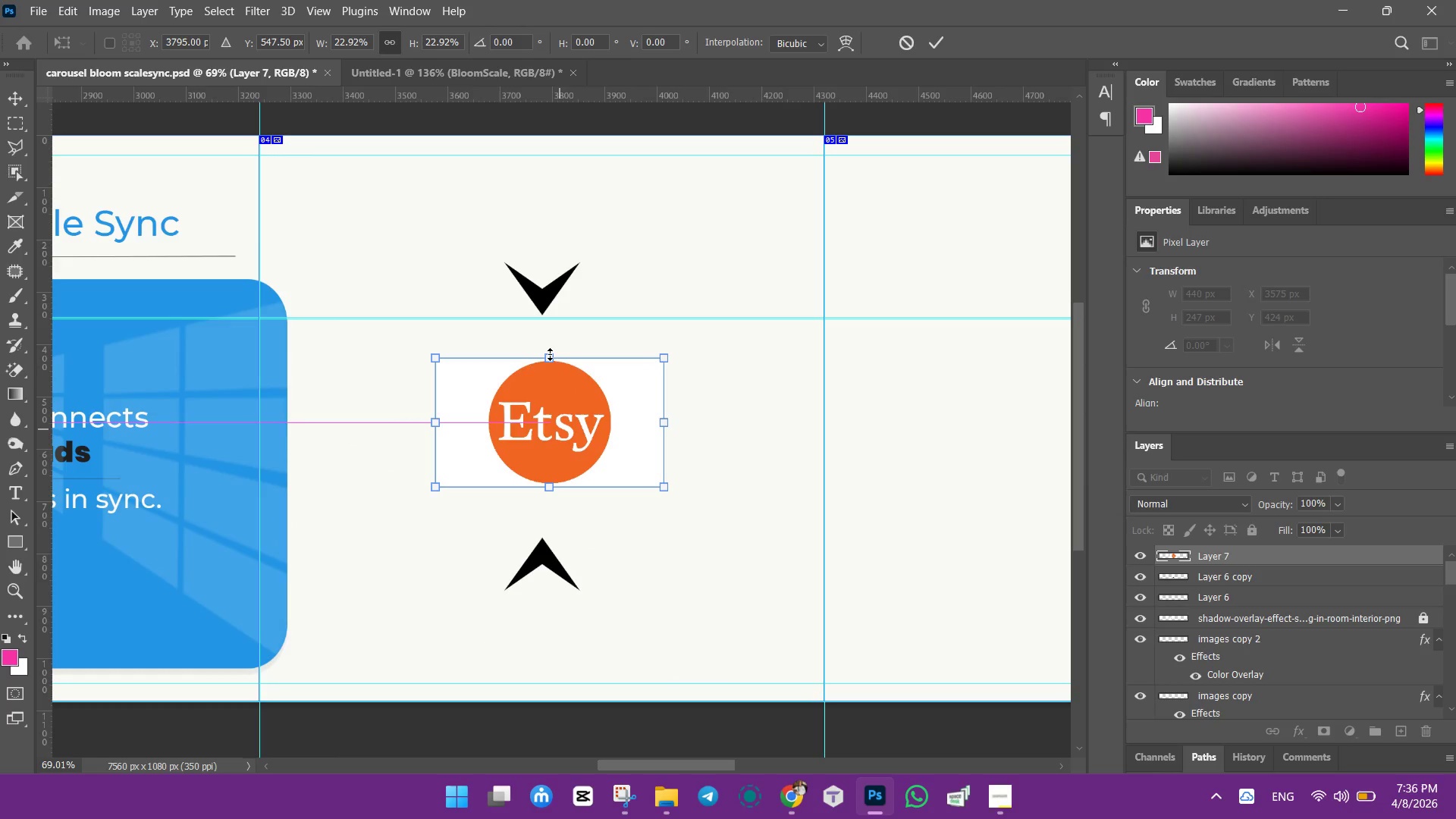 
left_click_drag(start_coordinate=[550, 354], to_coordinate=[549, 393])
 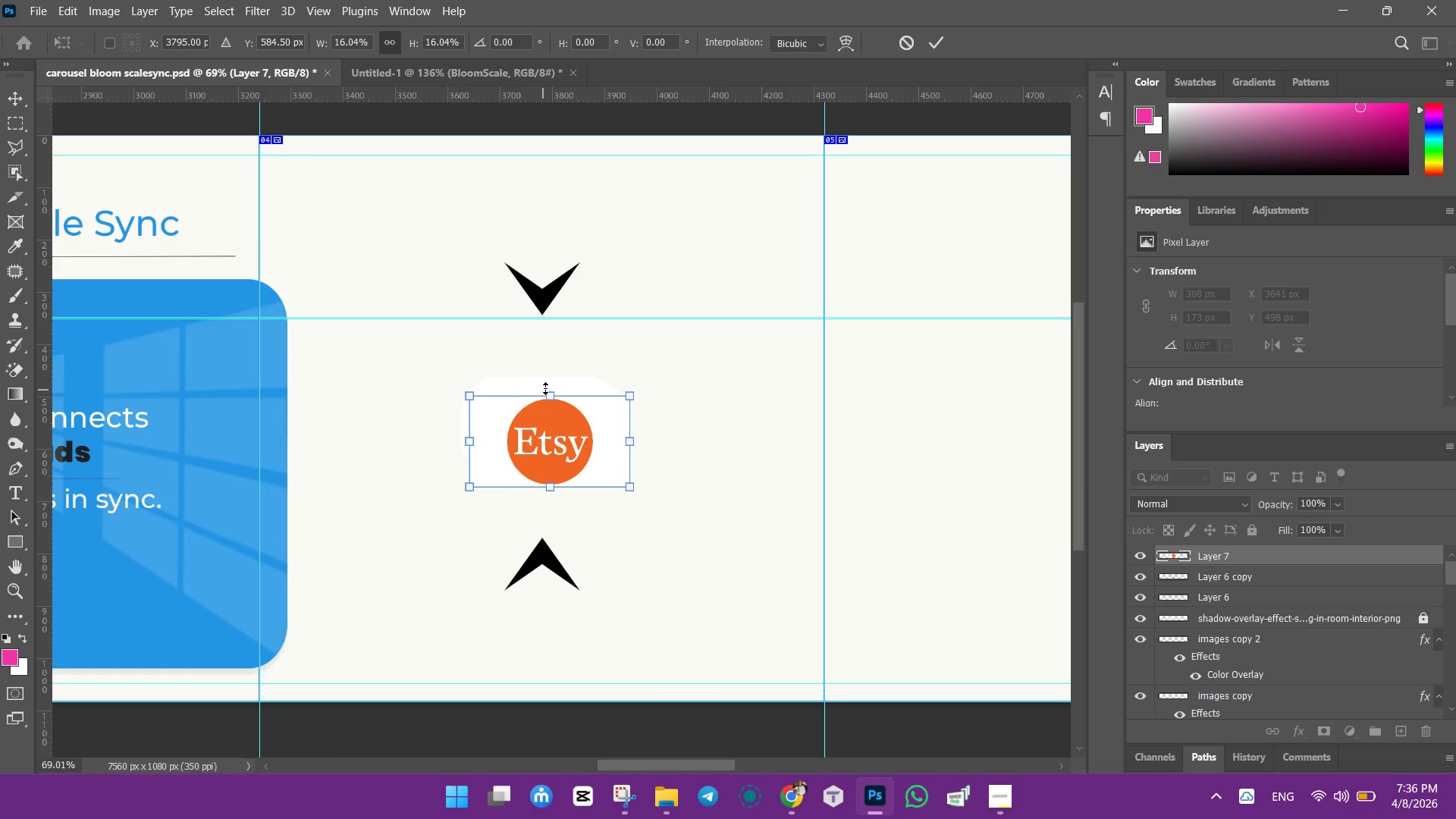 
left_click_drag(start_coordinate=[548, 392], to_coordinate=[553, 372])
 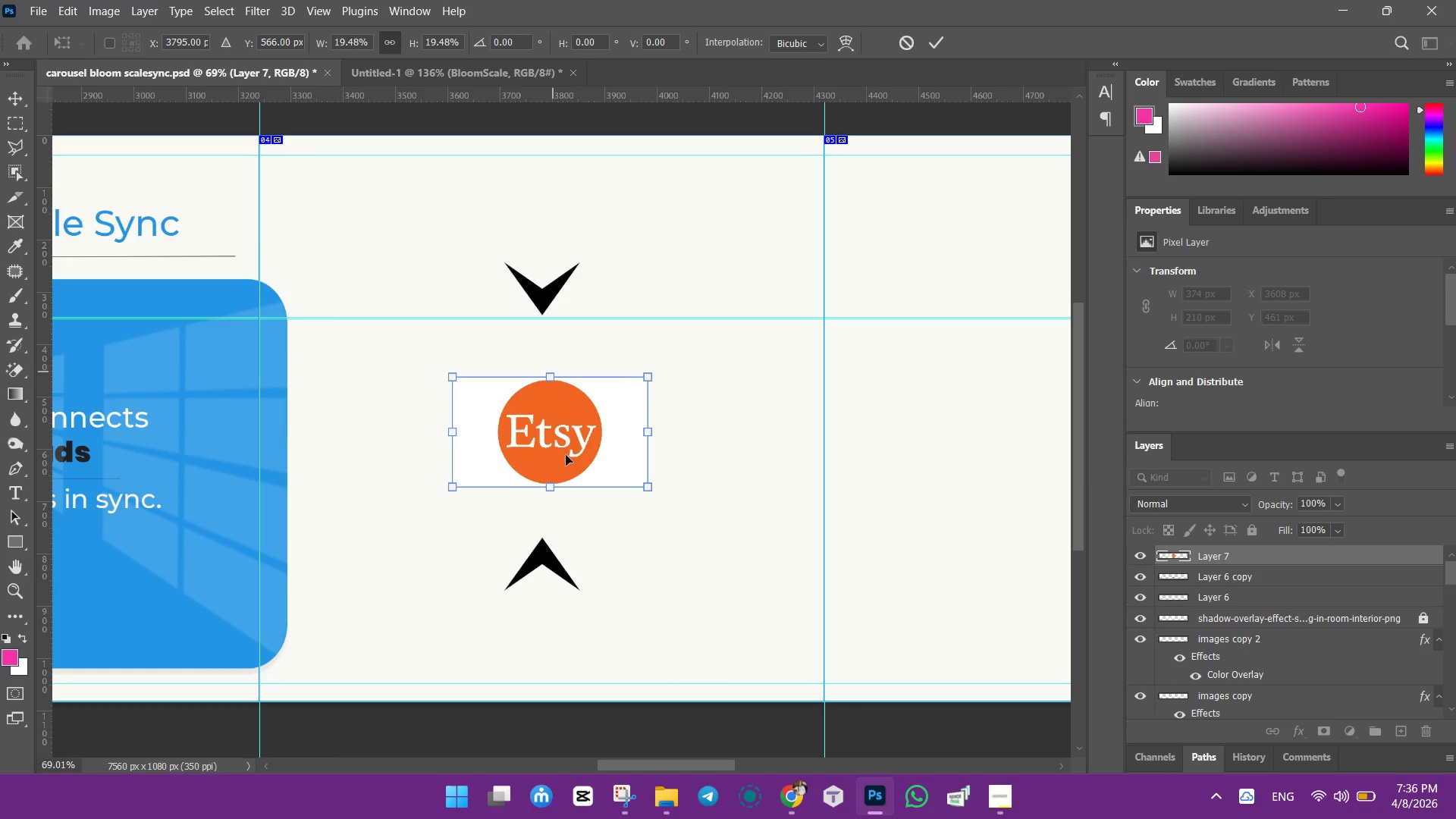 
left_click_drag(start_coordinate=[565, 455], to_coordinate=[552, 226])
 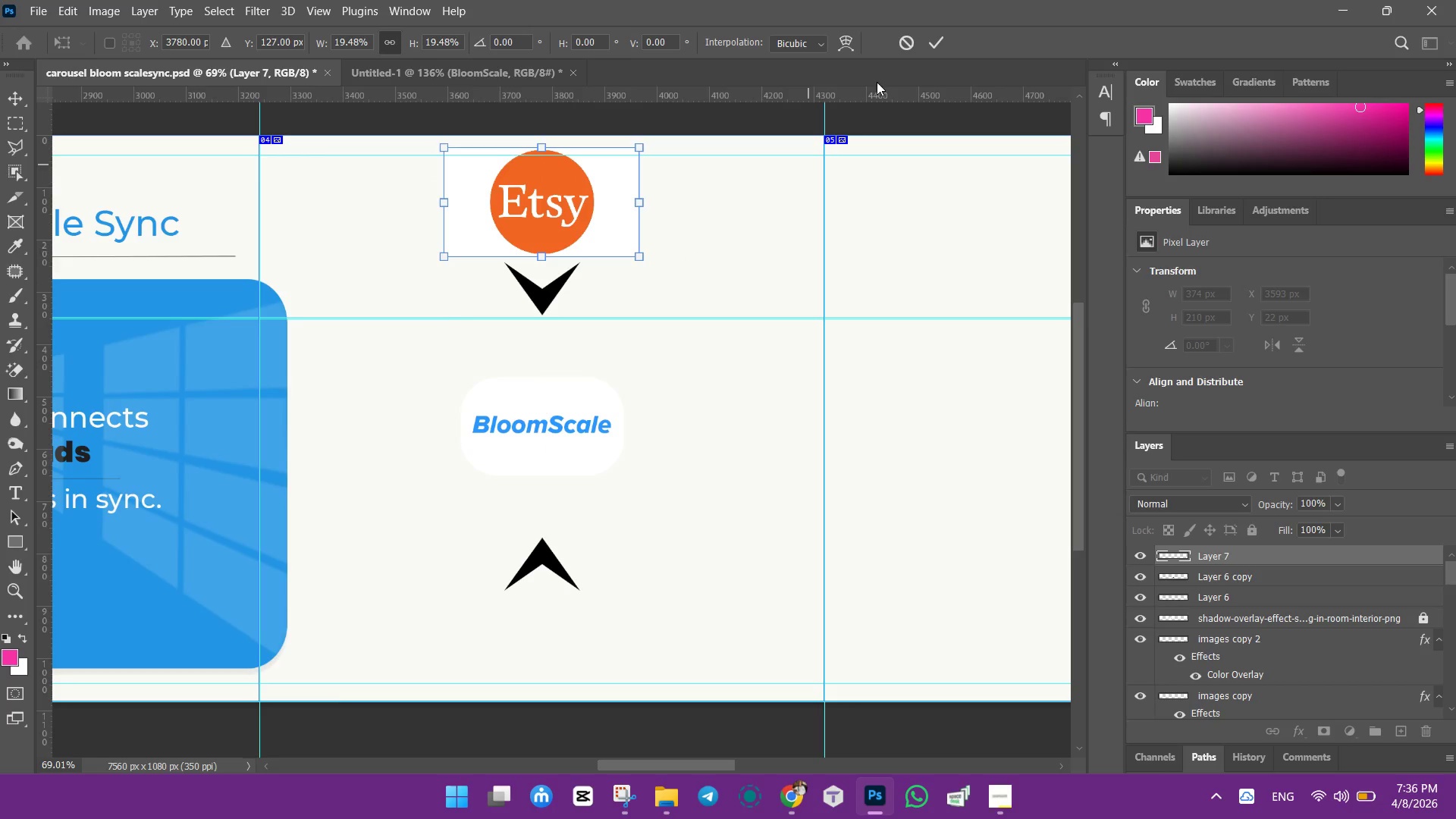 
left_click([937, 41])
 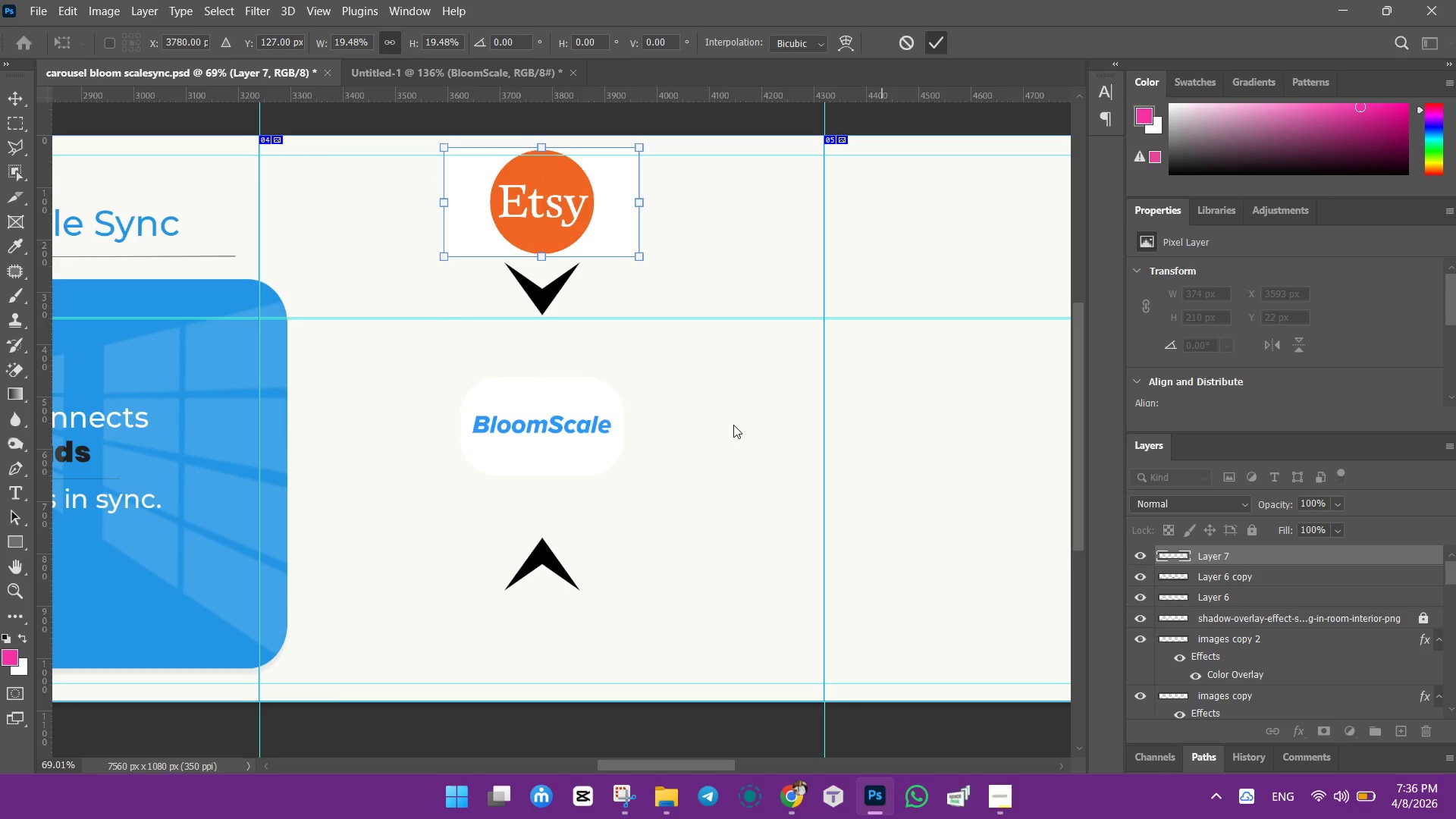 
left_click([733, 425])
 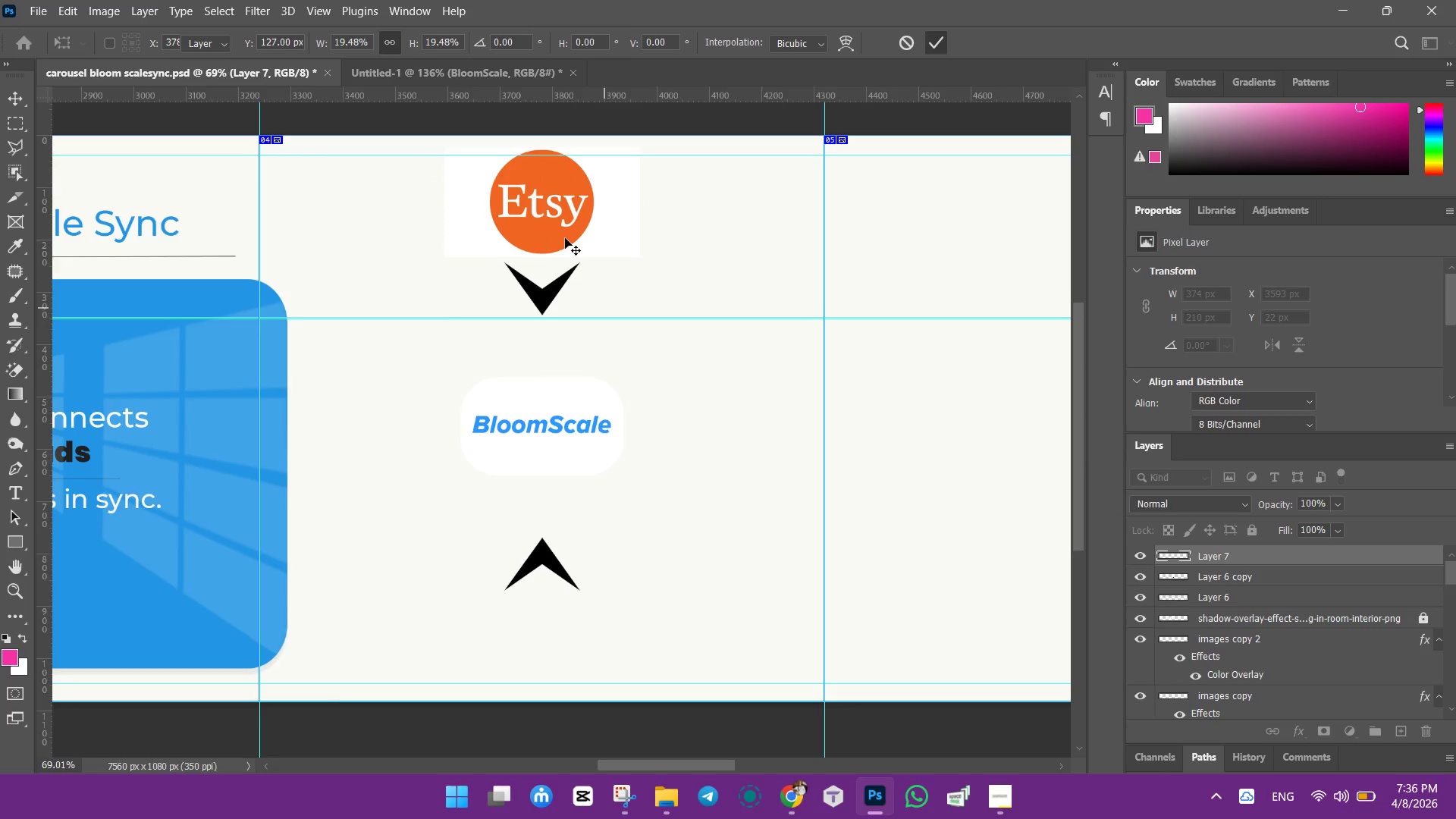 
left_click([549, 221])
 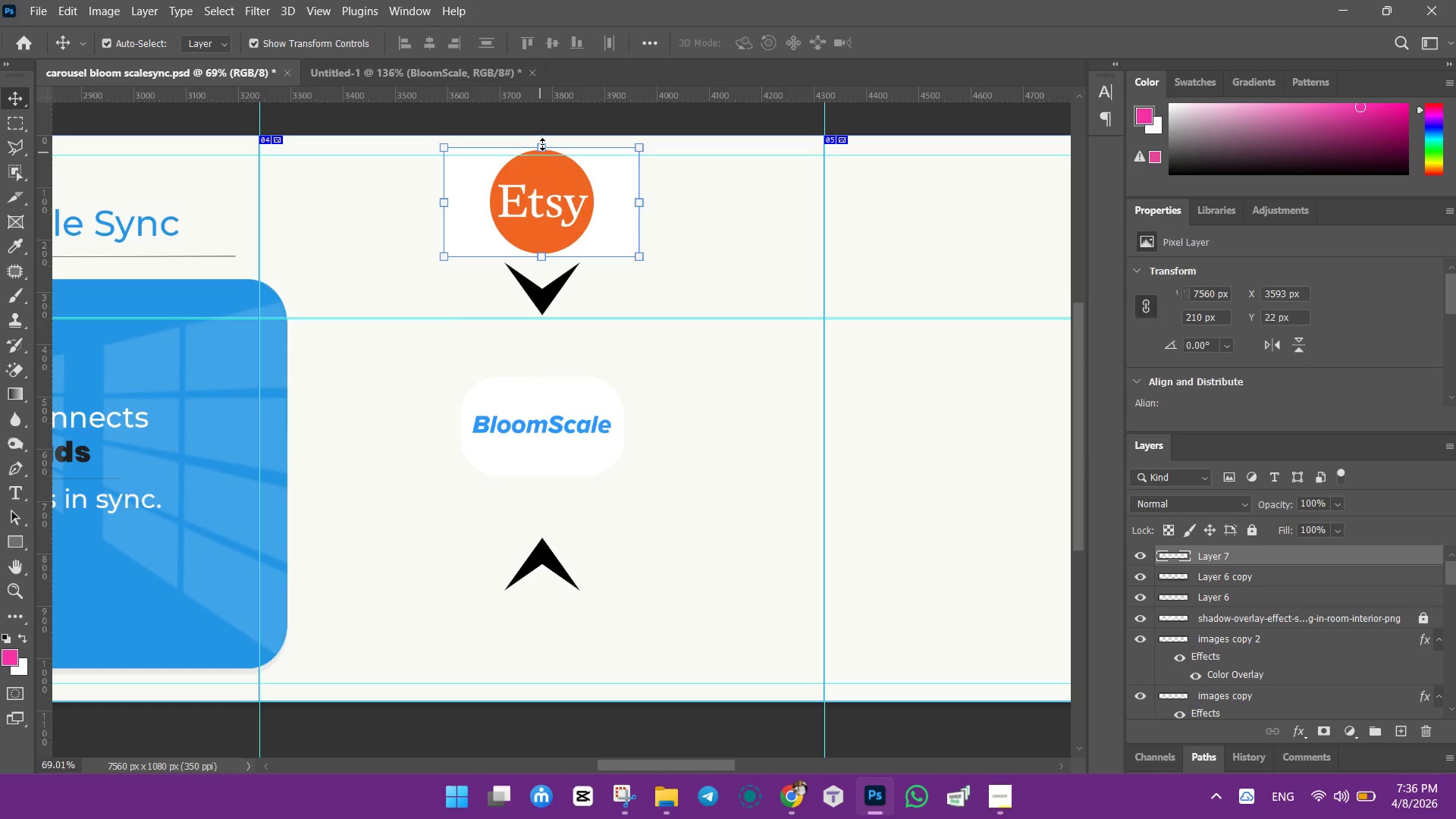 
left_click_drag(start_coordinate=[543, 143], to_coordinate=[543, 155])
 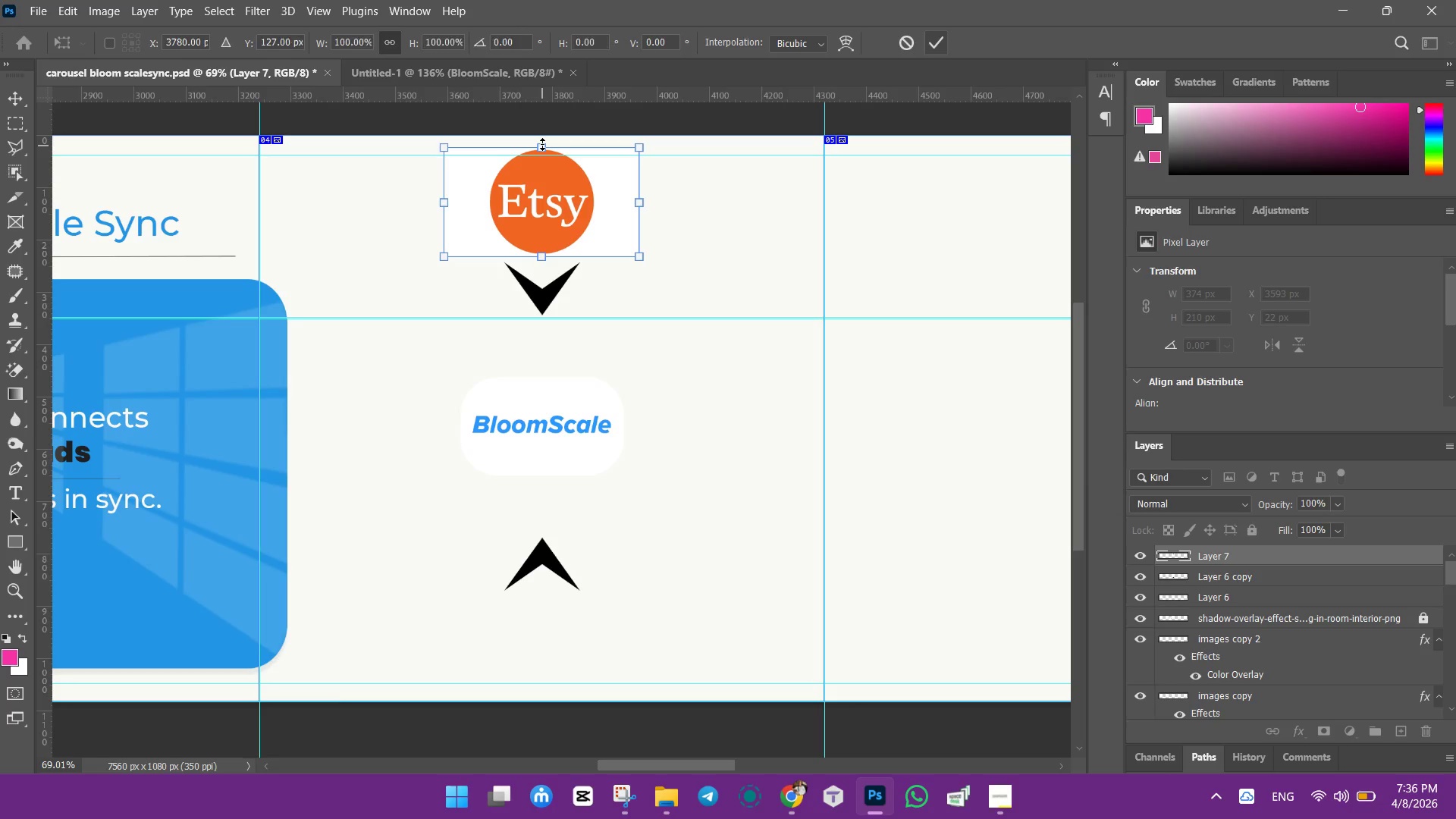 
left_click_drag(start_coordinate=[542, 144], to_coordinate=[542, 169])
 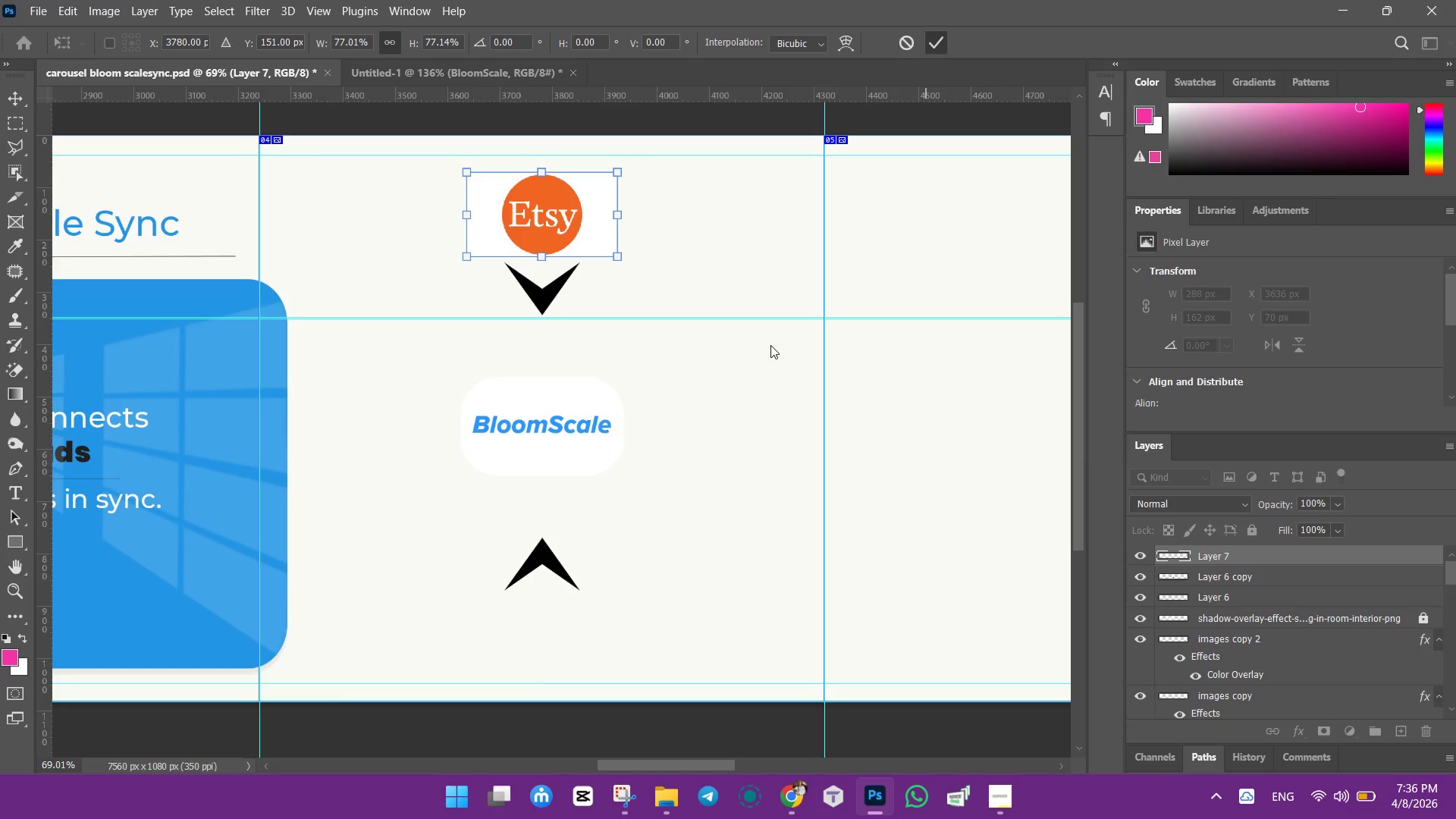 
left_click([763, 225])
 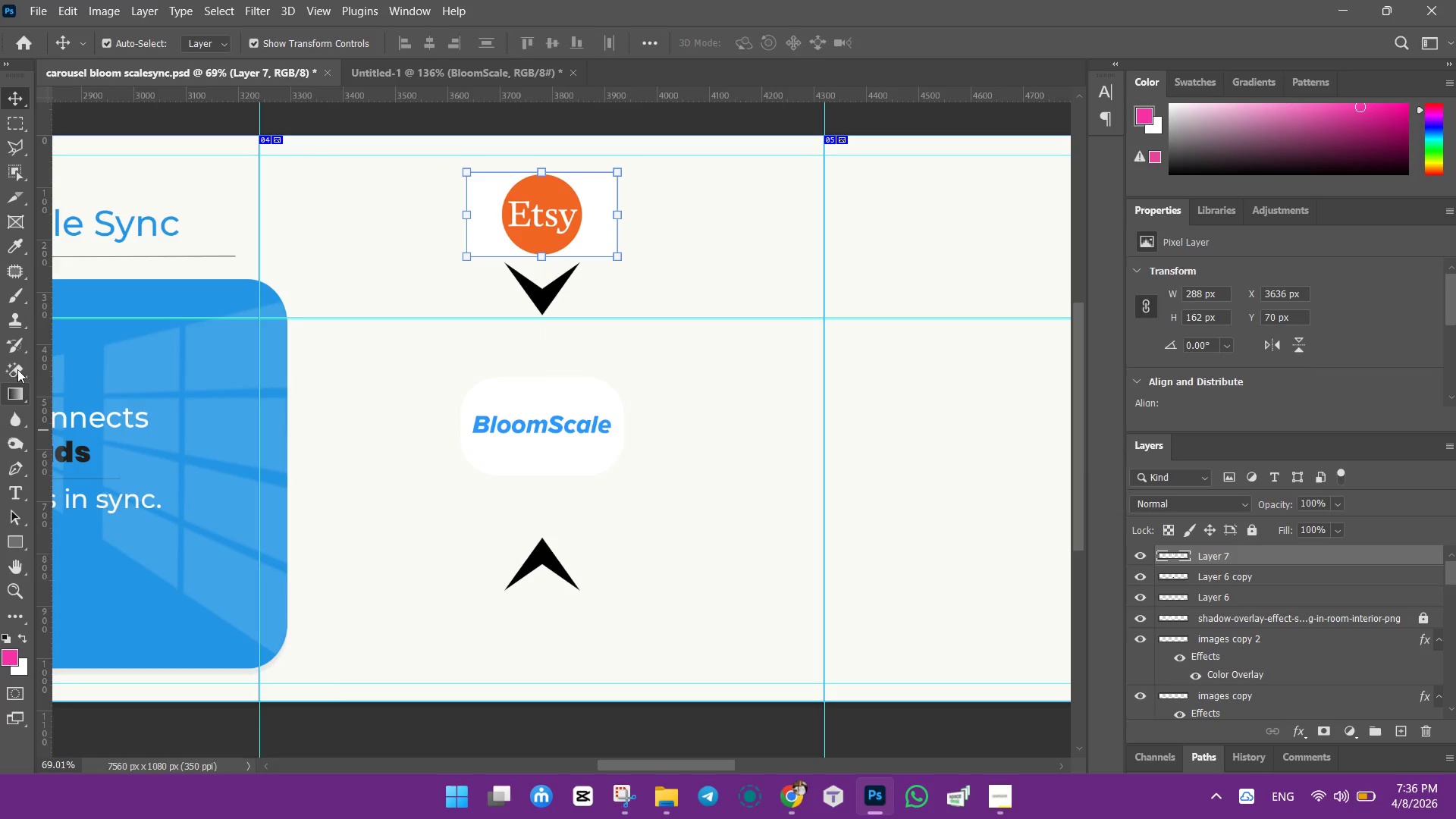 
wait(7.59)
 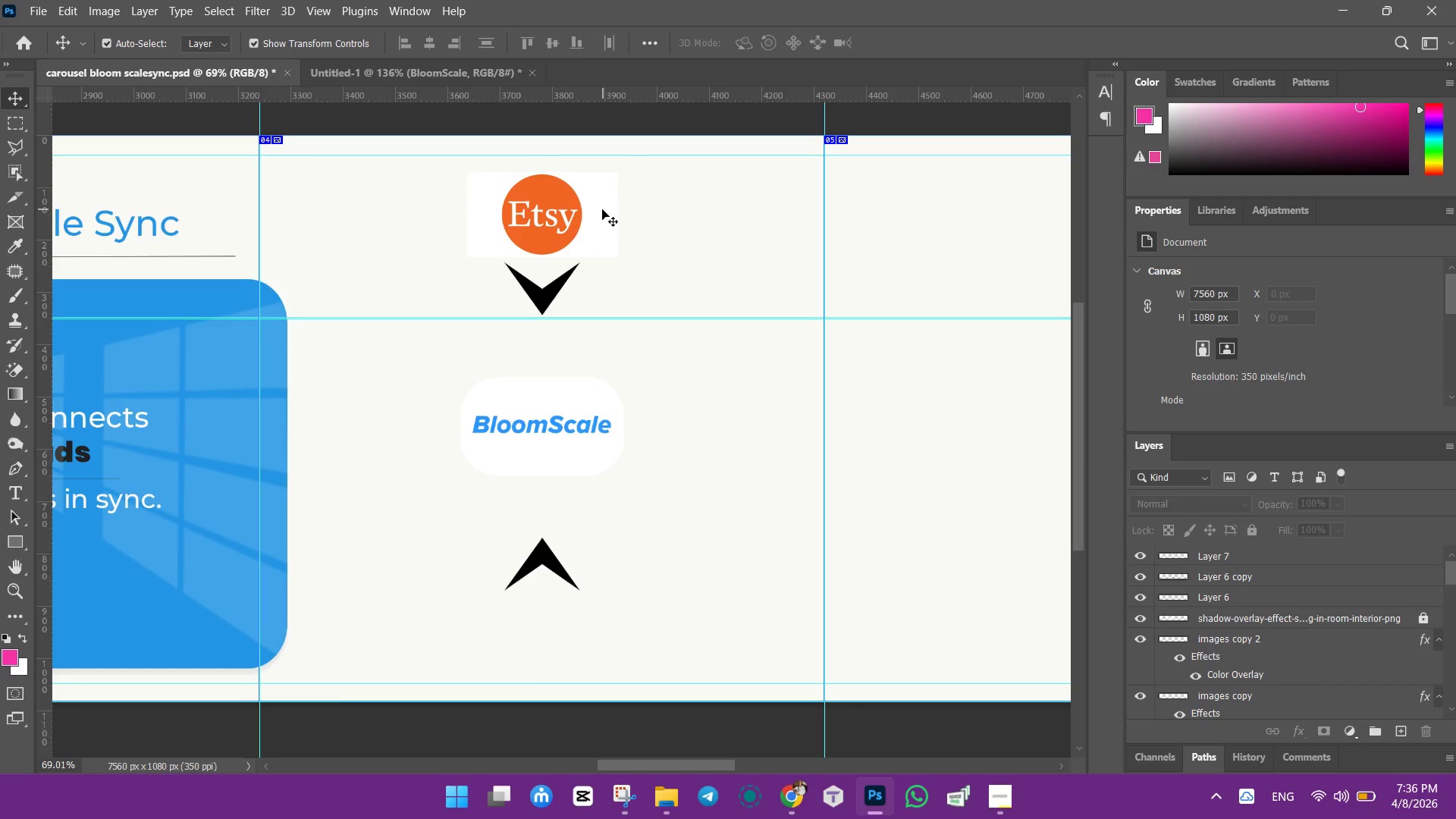 
left_click([67, 409])
 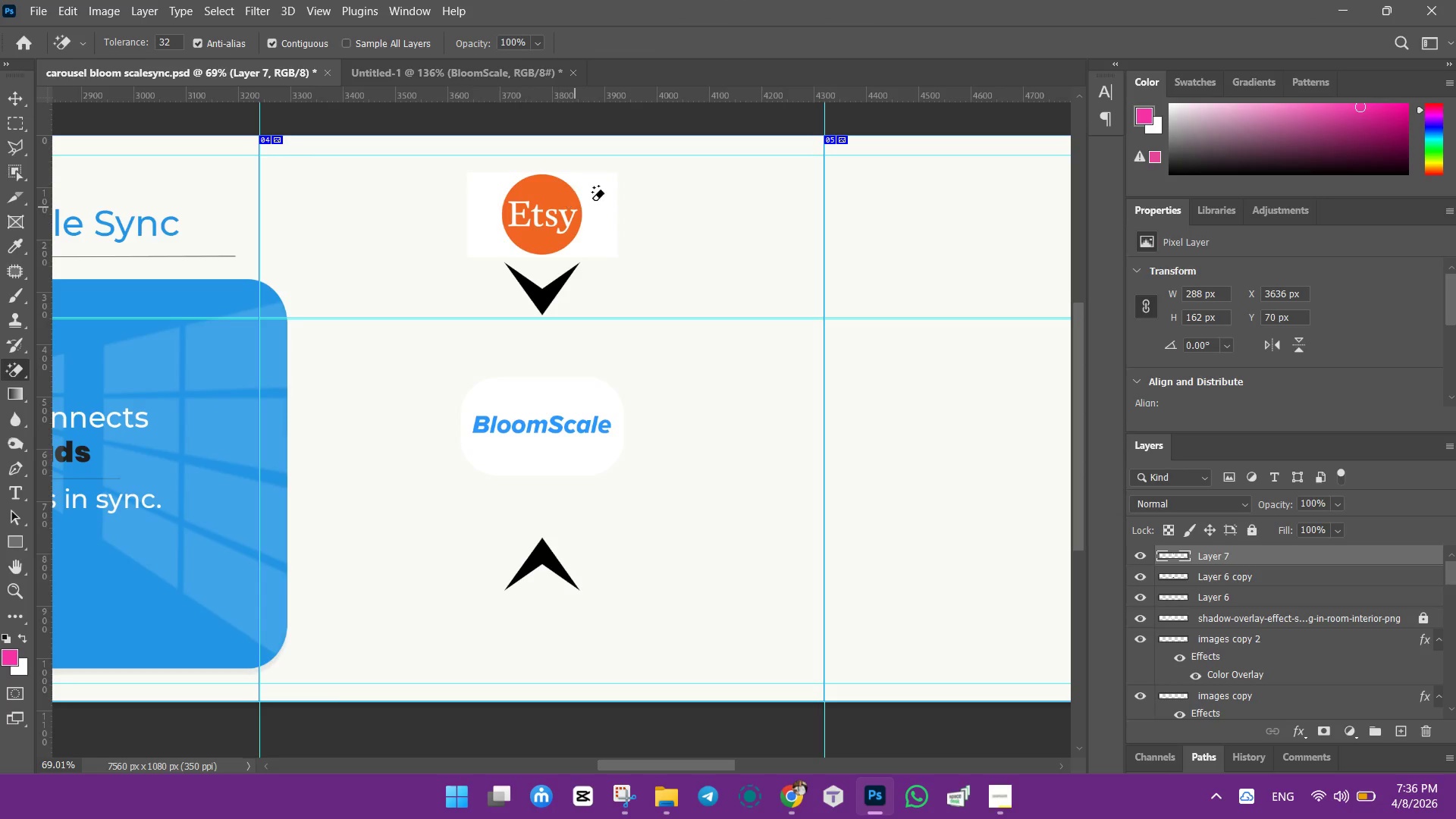 
left_click([592, 201])
 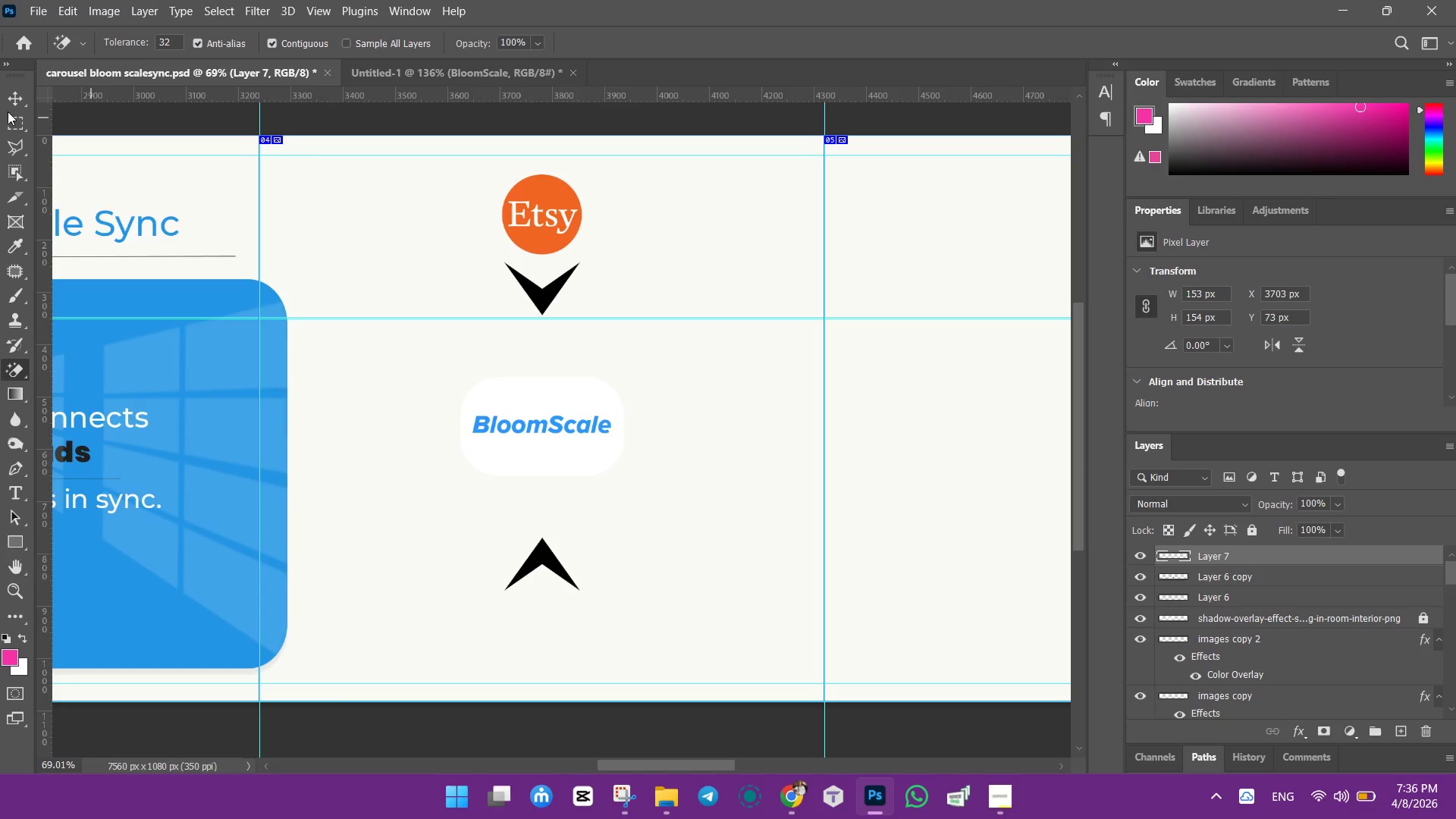 
left_click([14, 105])
 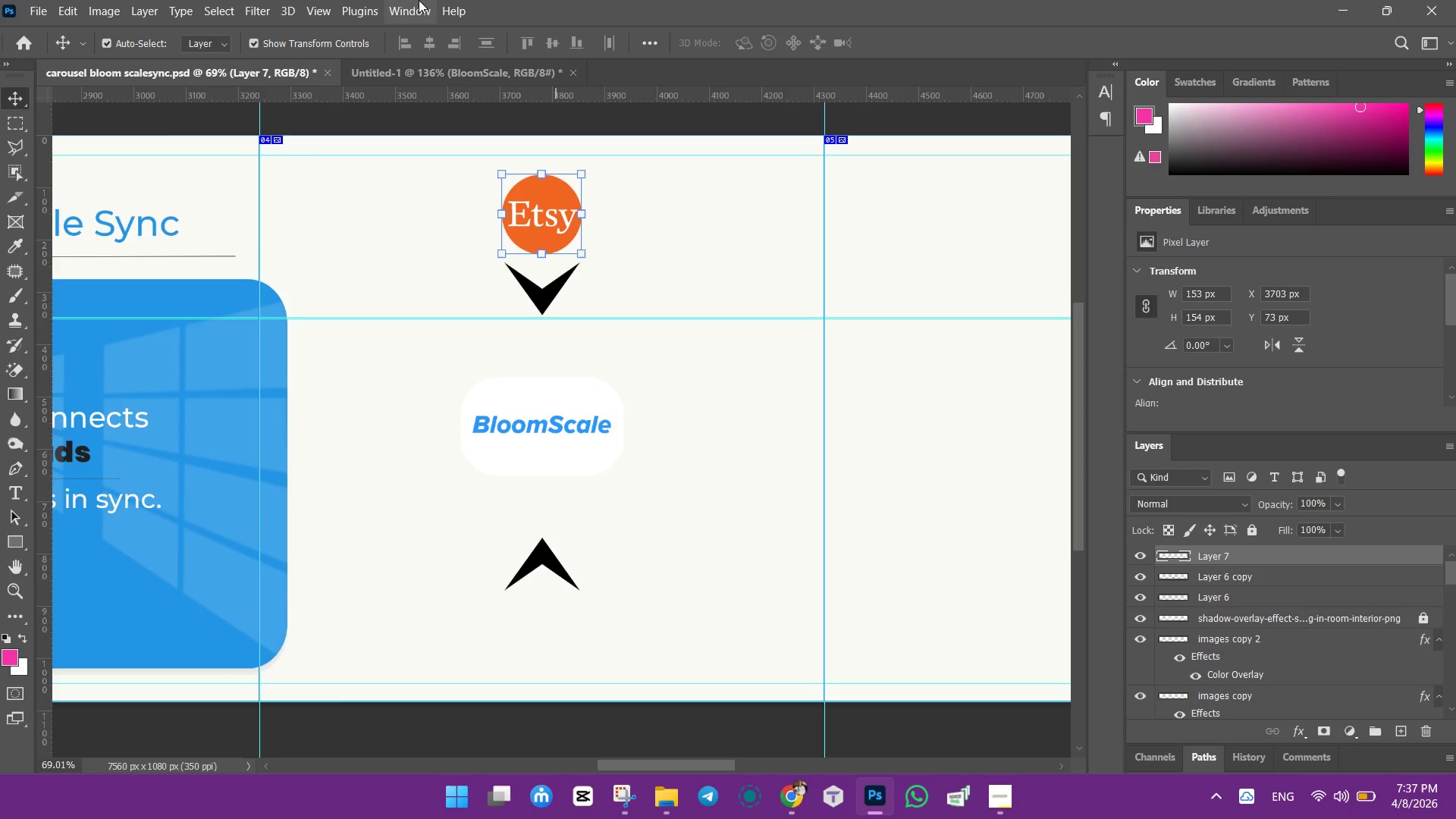 
wait(16.19)
 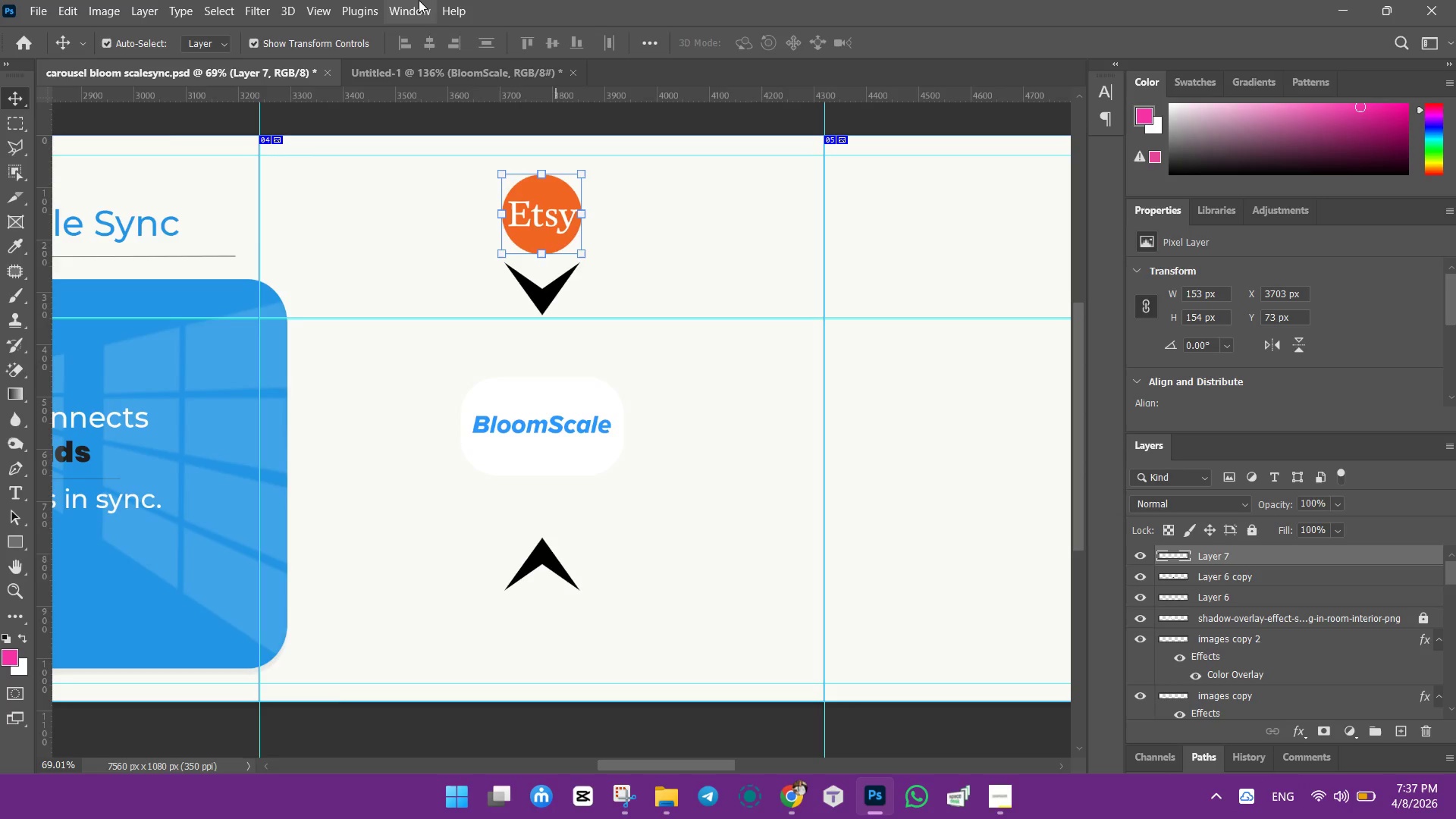 
left_click([1348, 9])